 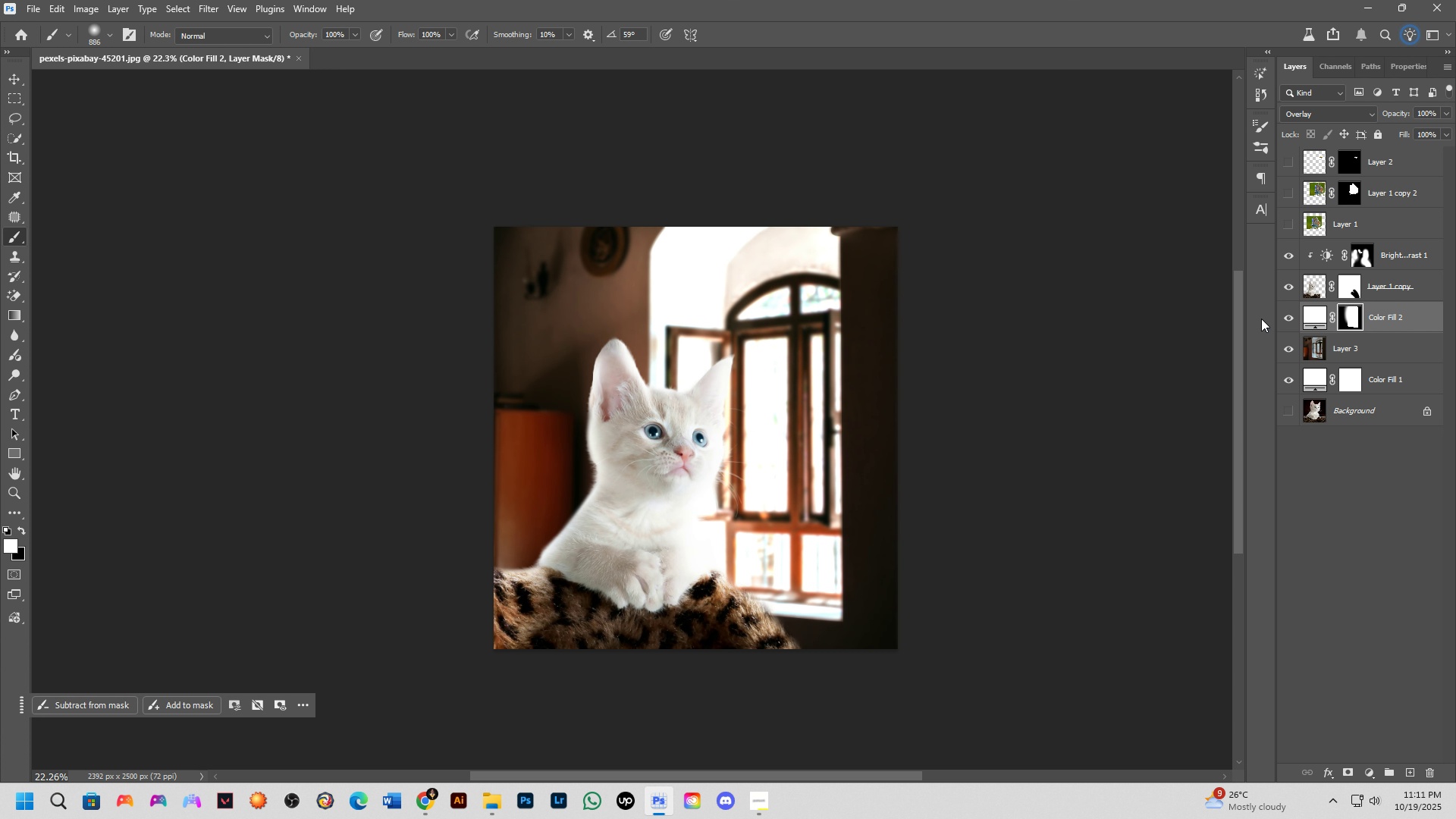 
double_click([1289, 318])
 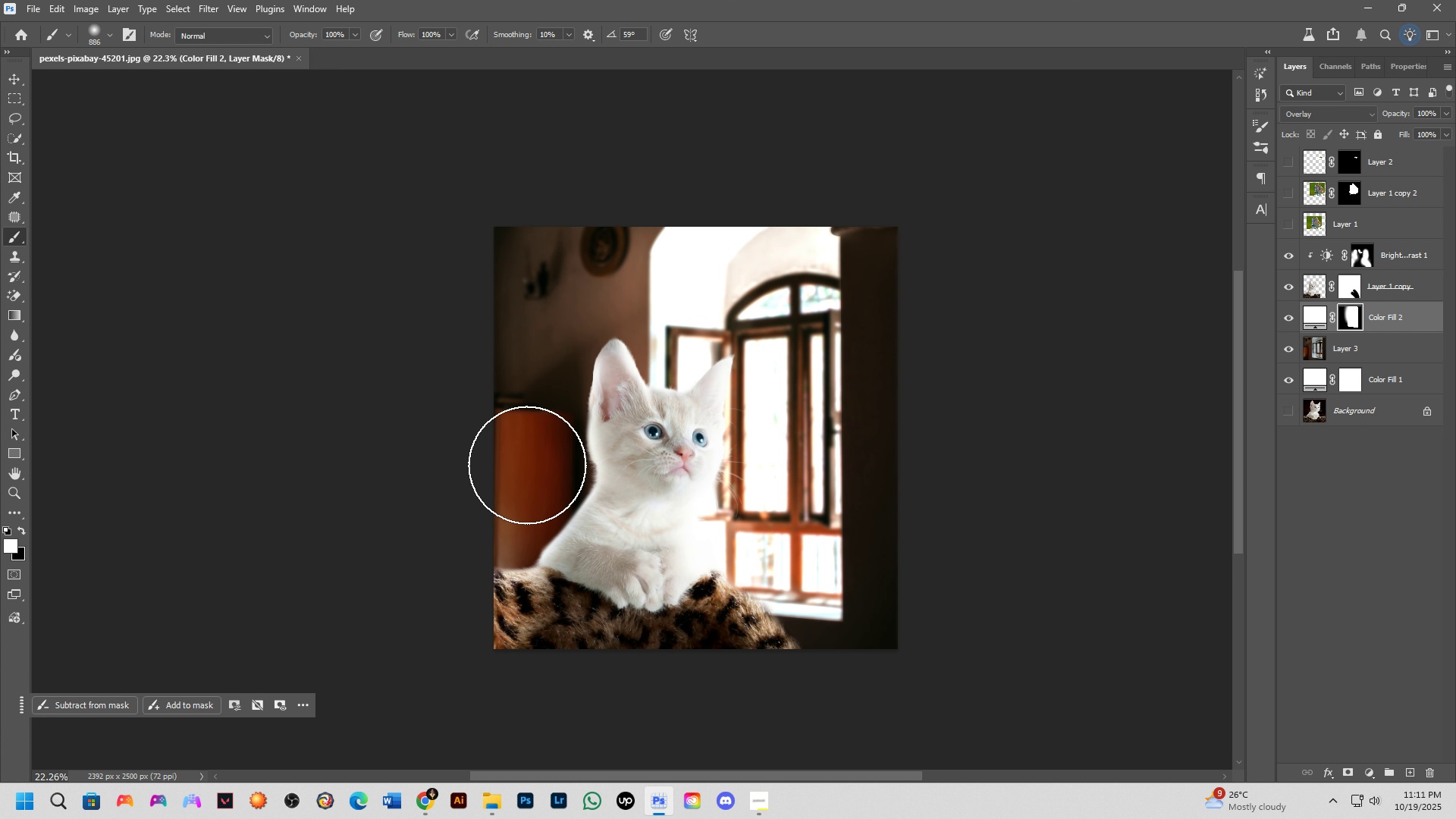 
hold_key(key=AltLeft, duration=0.43)
 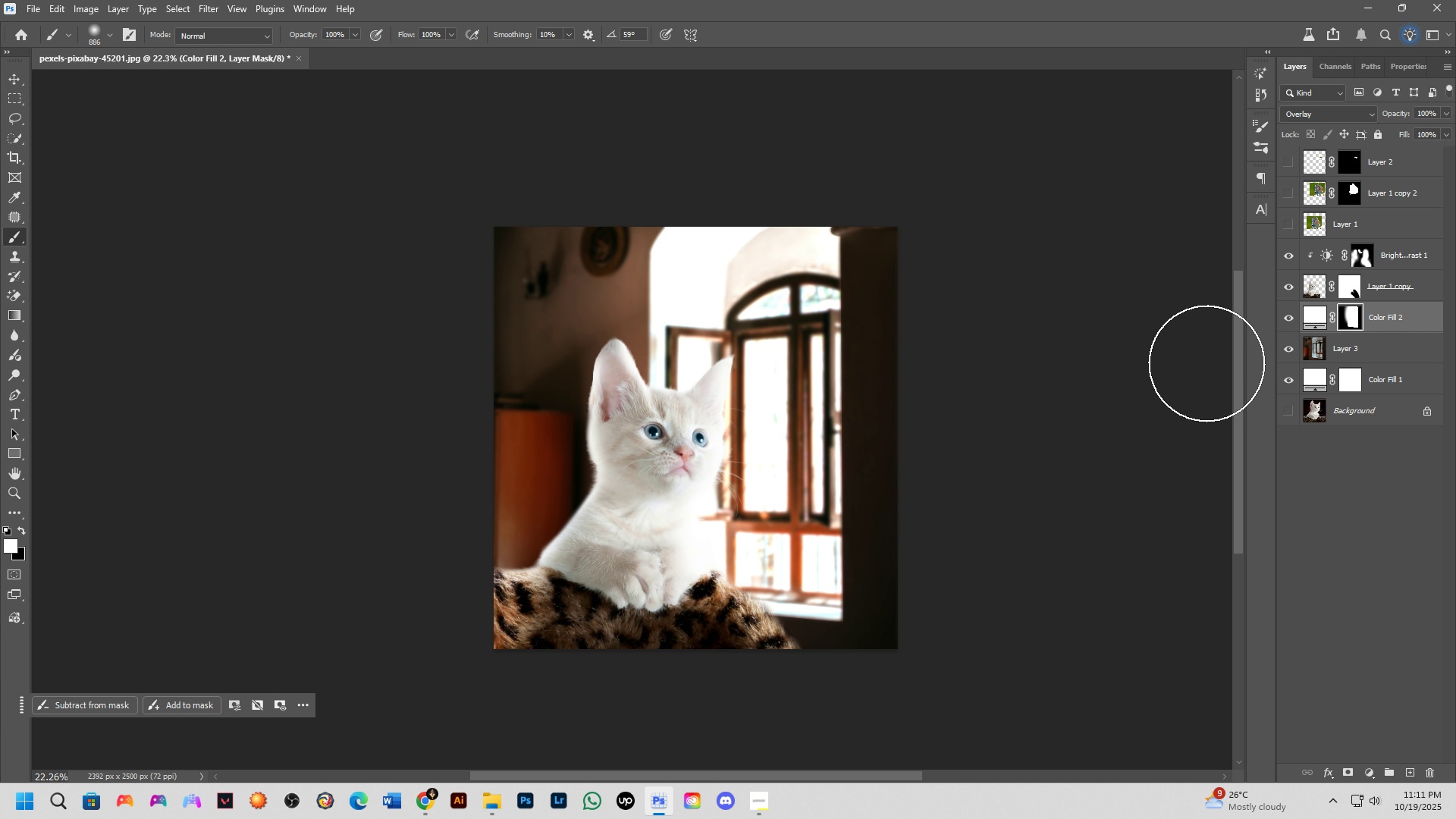 
key(Alt+AltLeft)
 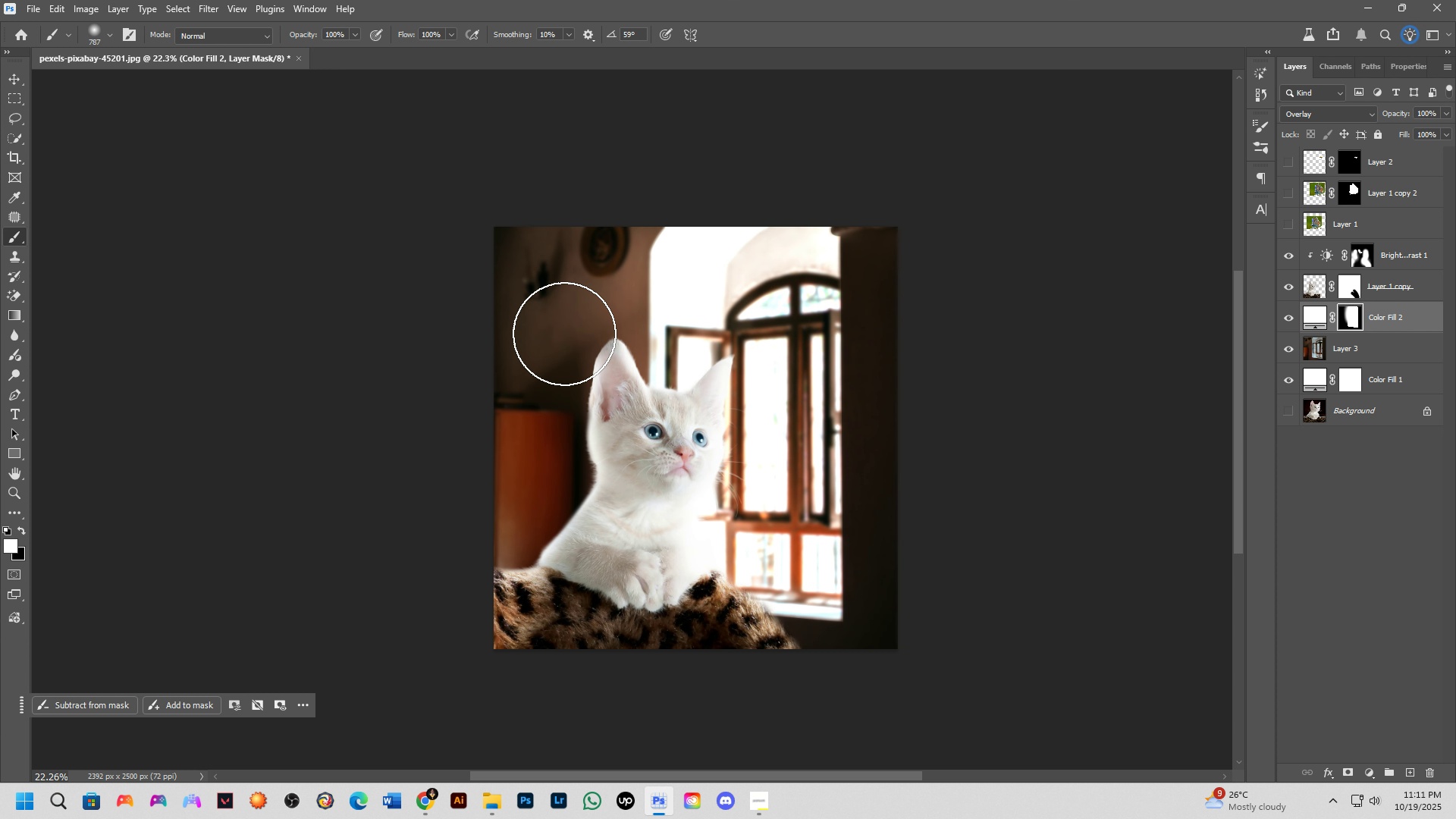 
left_click_drag(start_coordinate=[557, 323], to_coordinate=[546, 338])
 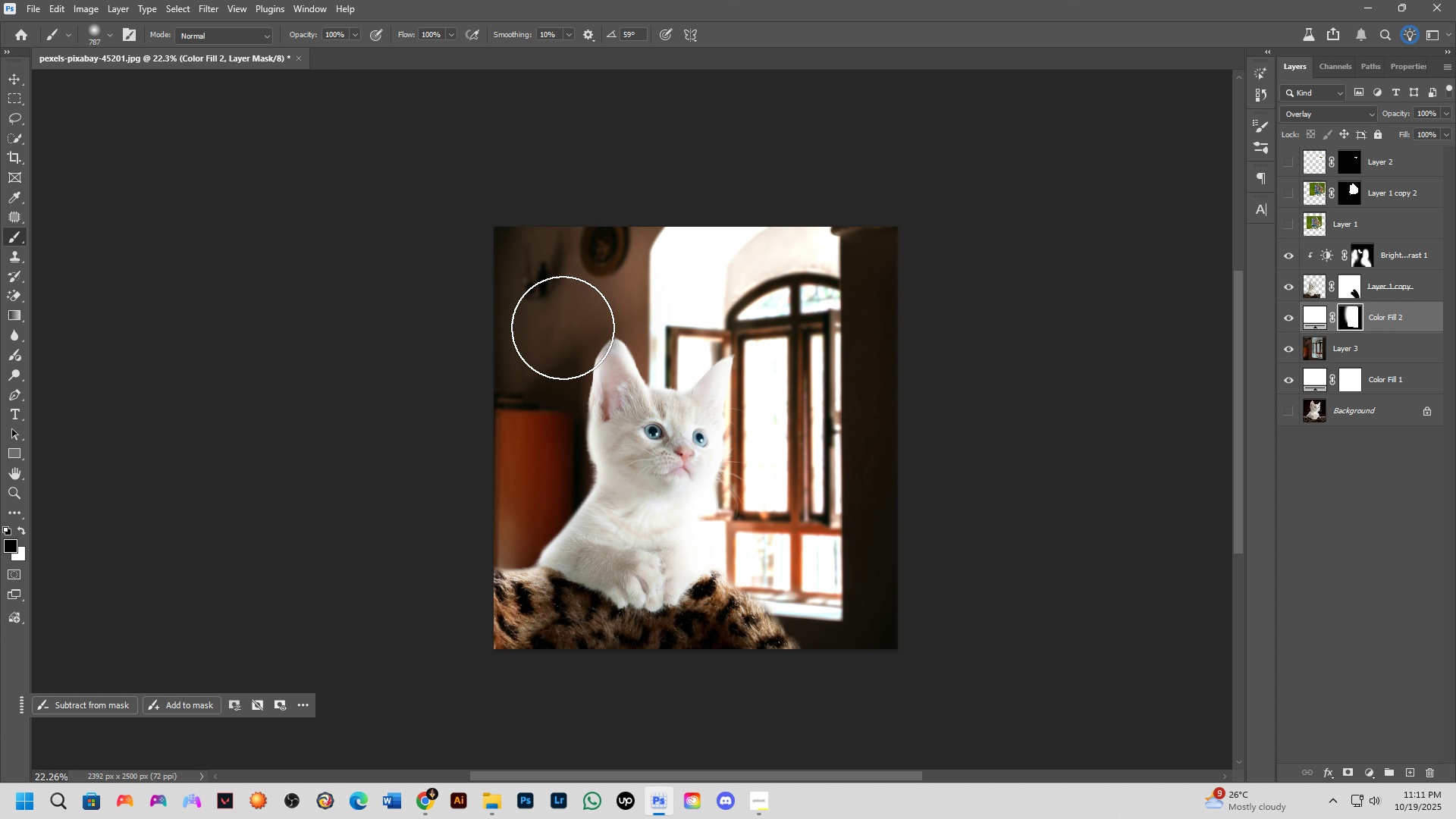 
key(Control+ControlLeft)
 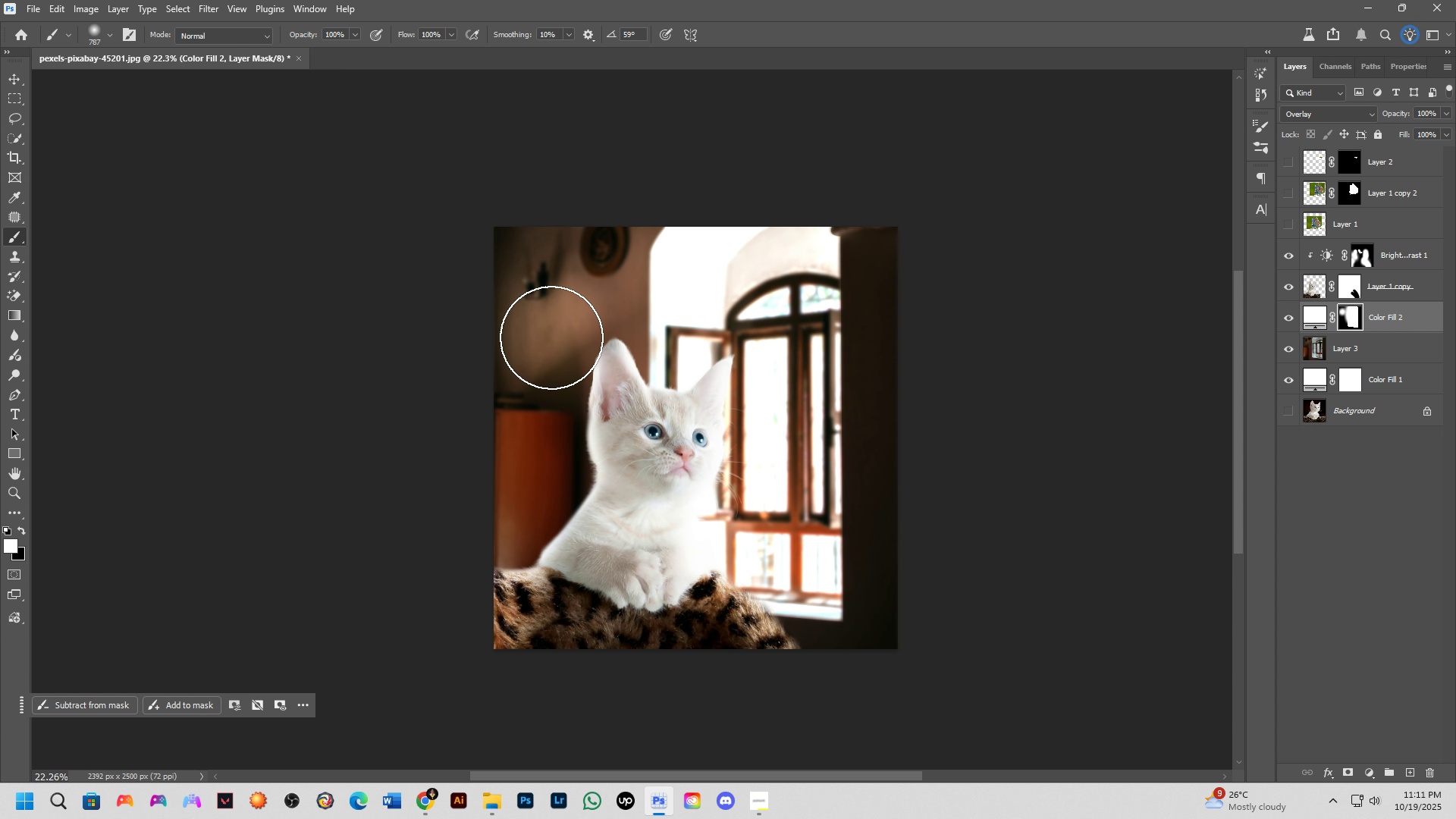 
key(Control+Z)
 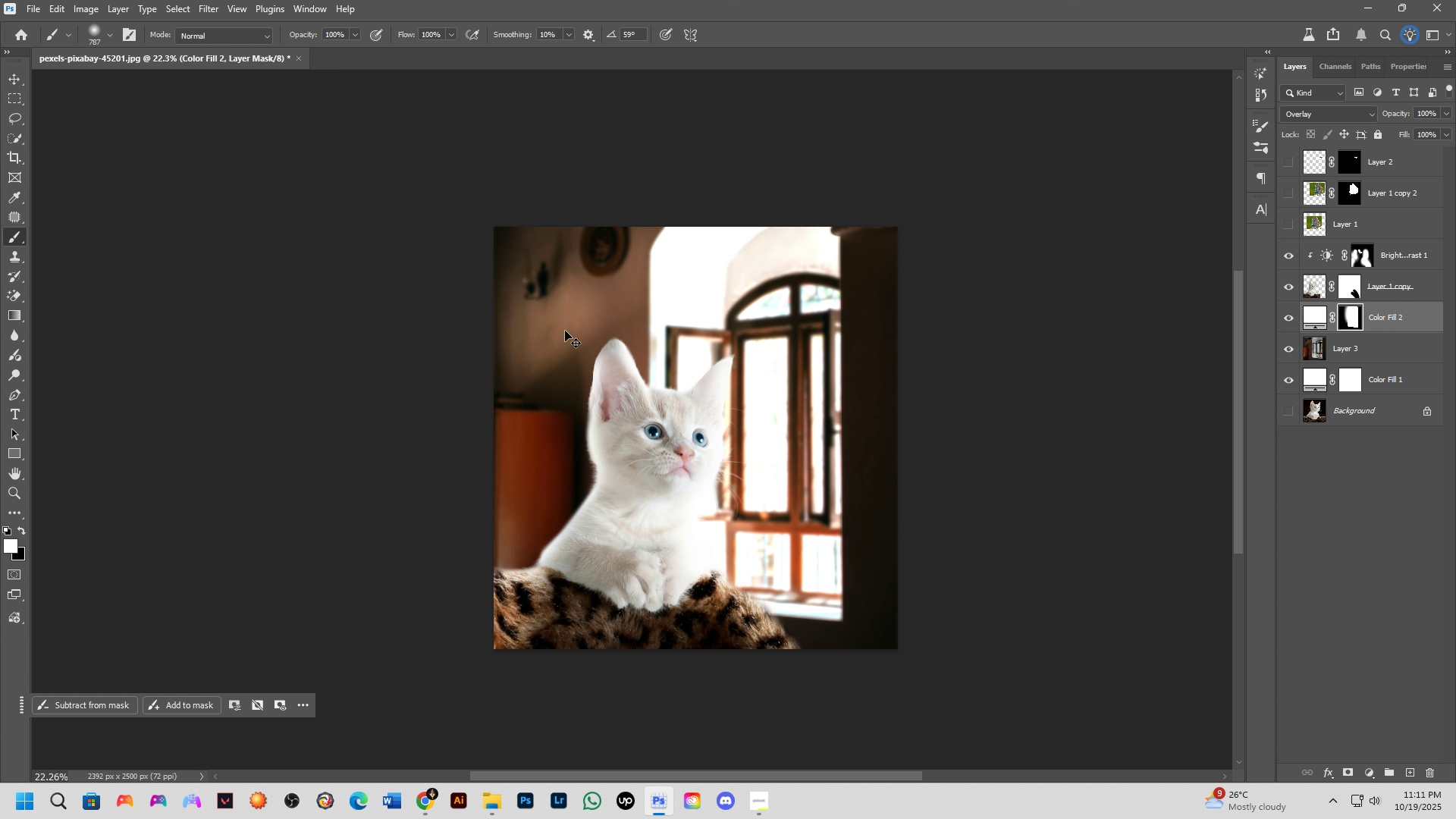 
key(X)
 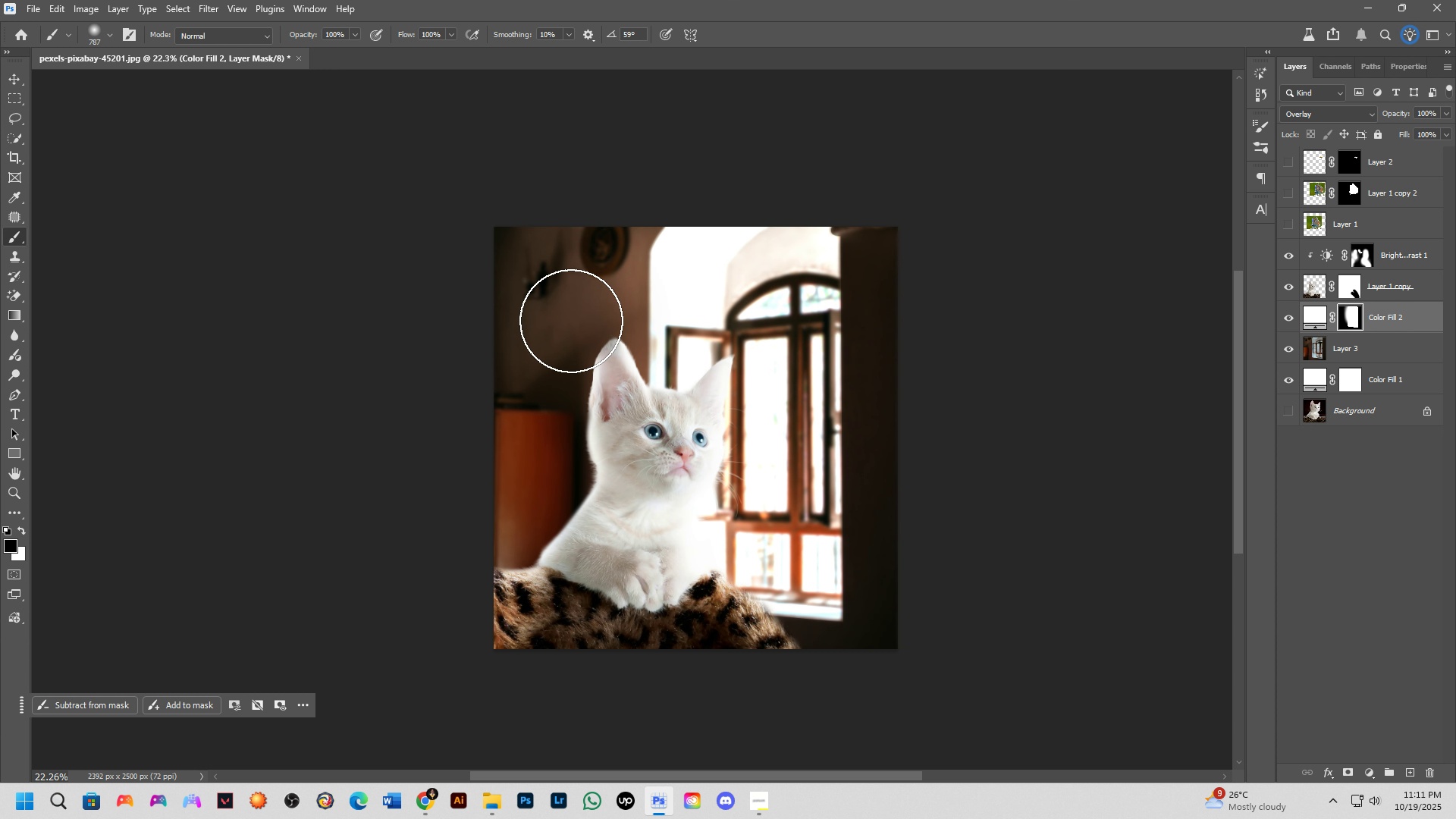 
left_click_drag(start_coordinate=[573, 321], to_coordinate=[556, 330])
 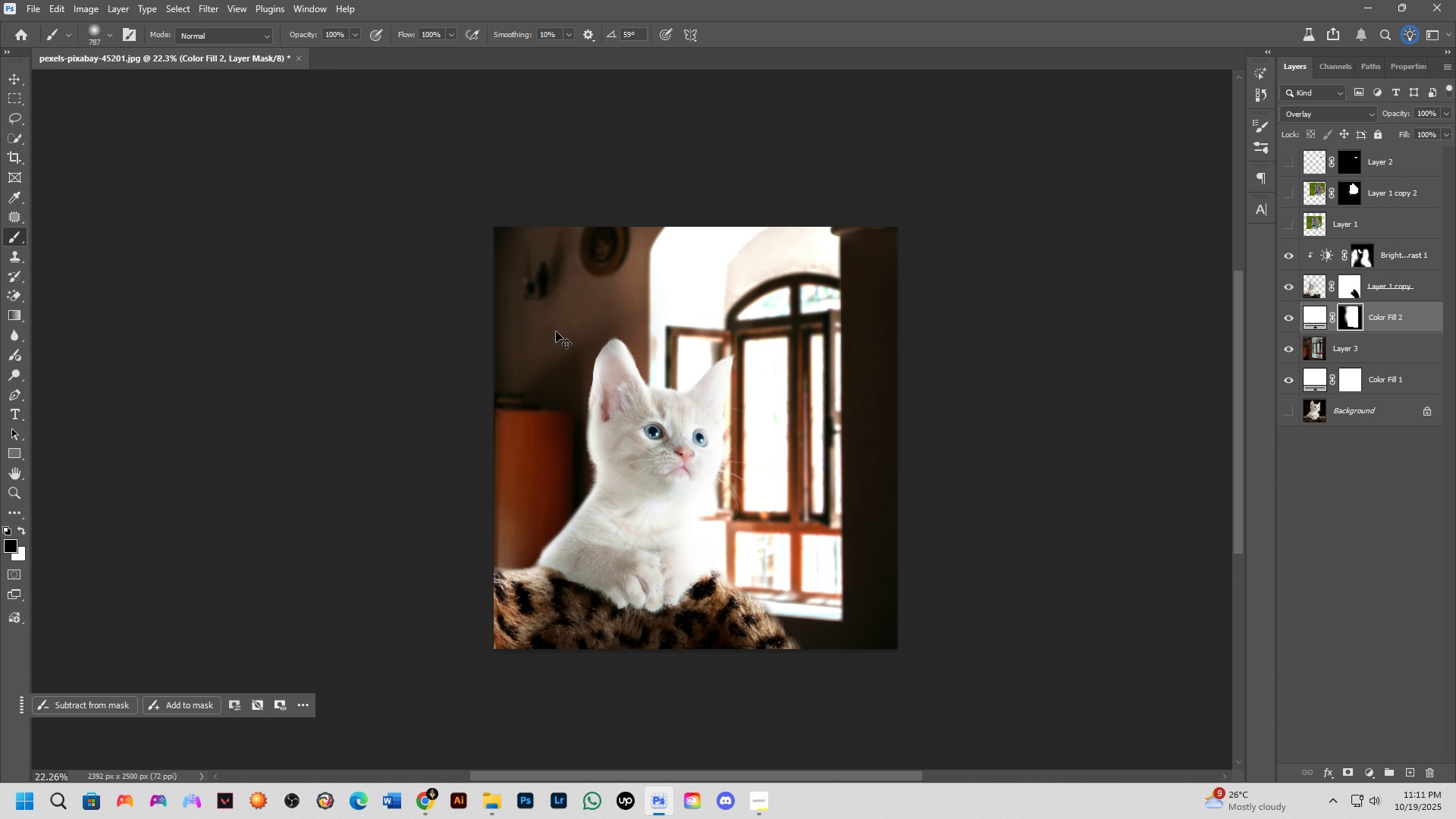 
key(Control+Z)
 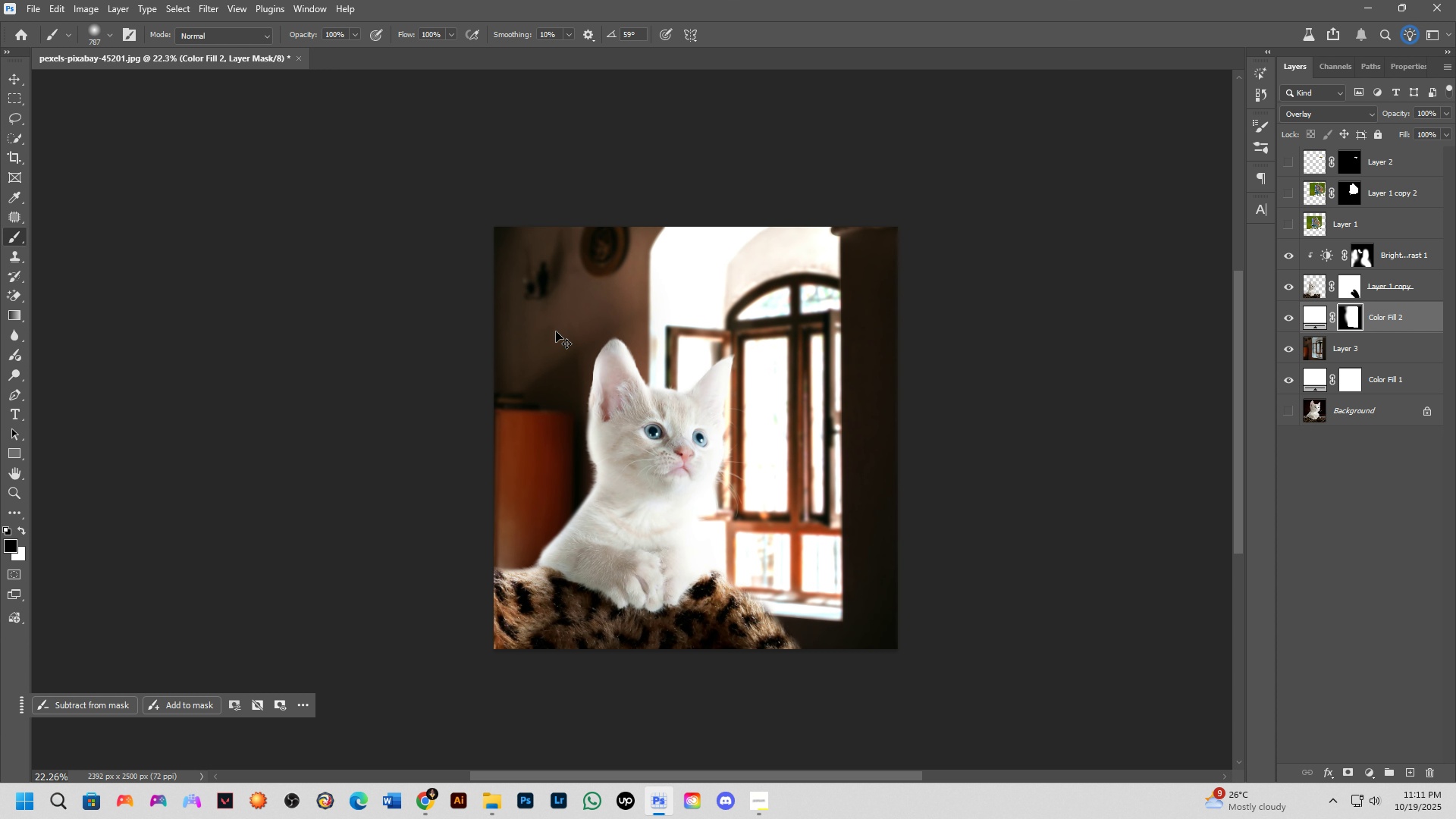 
wait(17.51)
 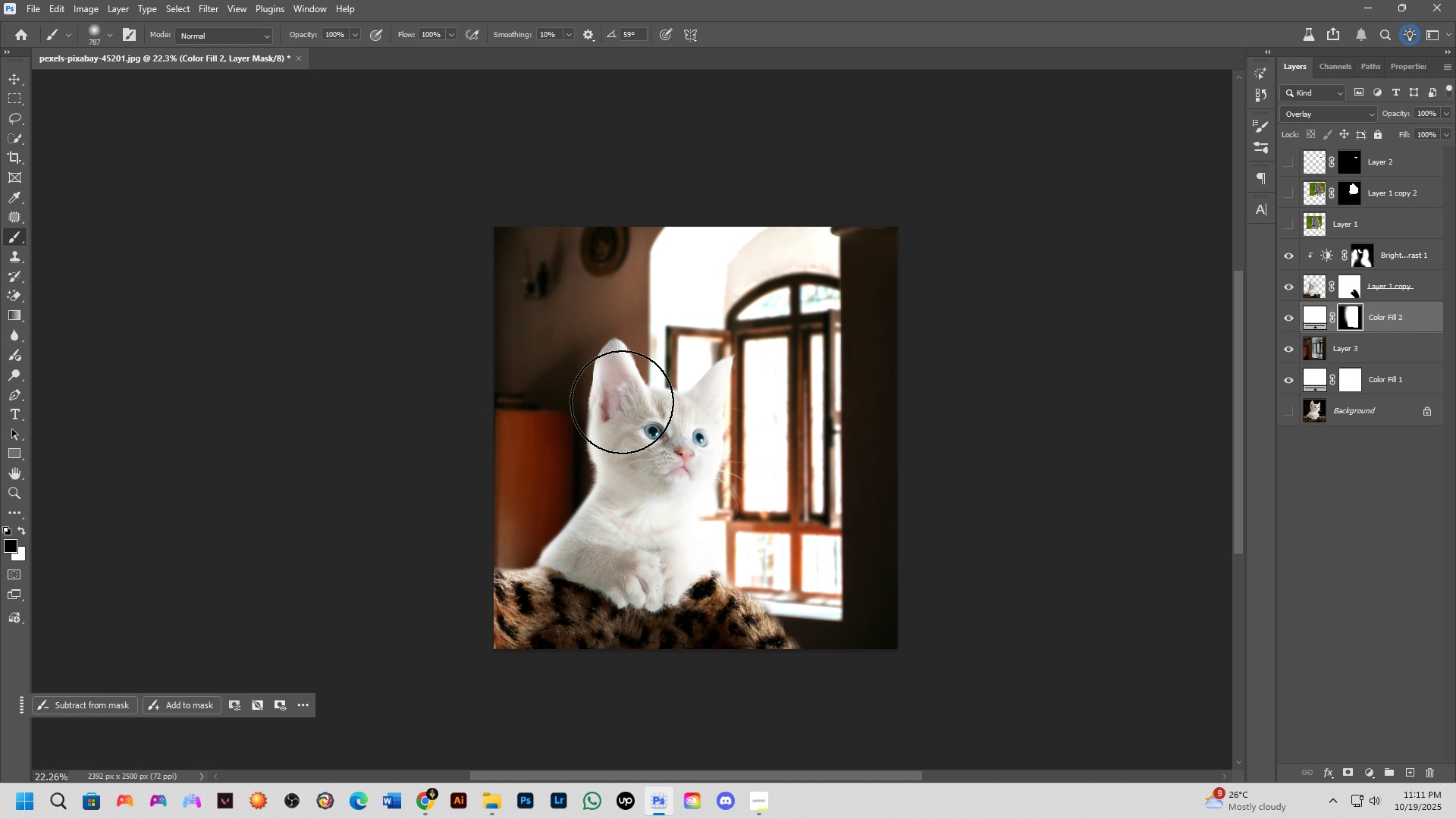 
left_click_drag(start_coordinate=[573, 325], to_coordinate=[565, 337])
 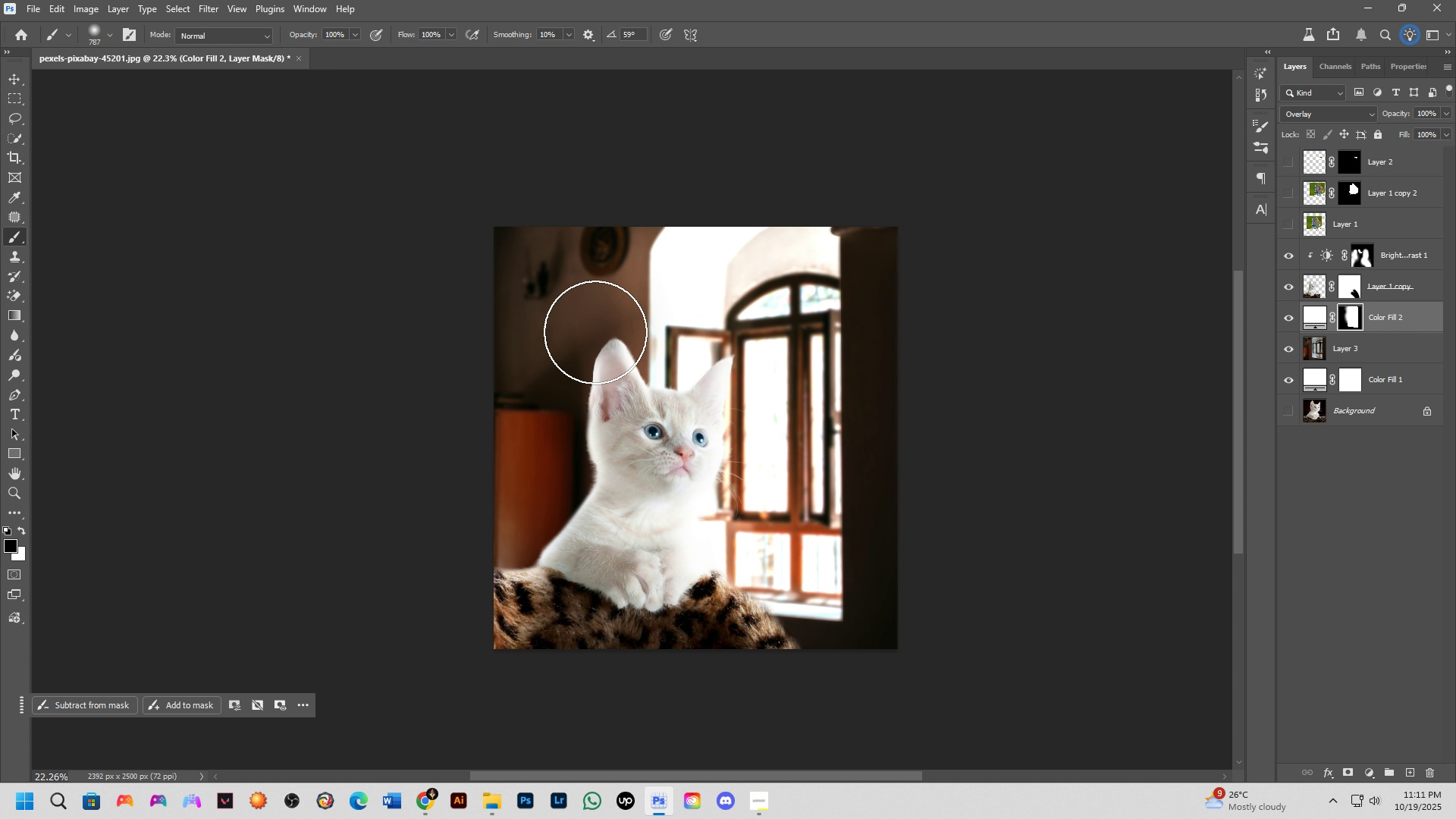 
key(Control+Z)
 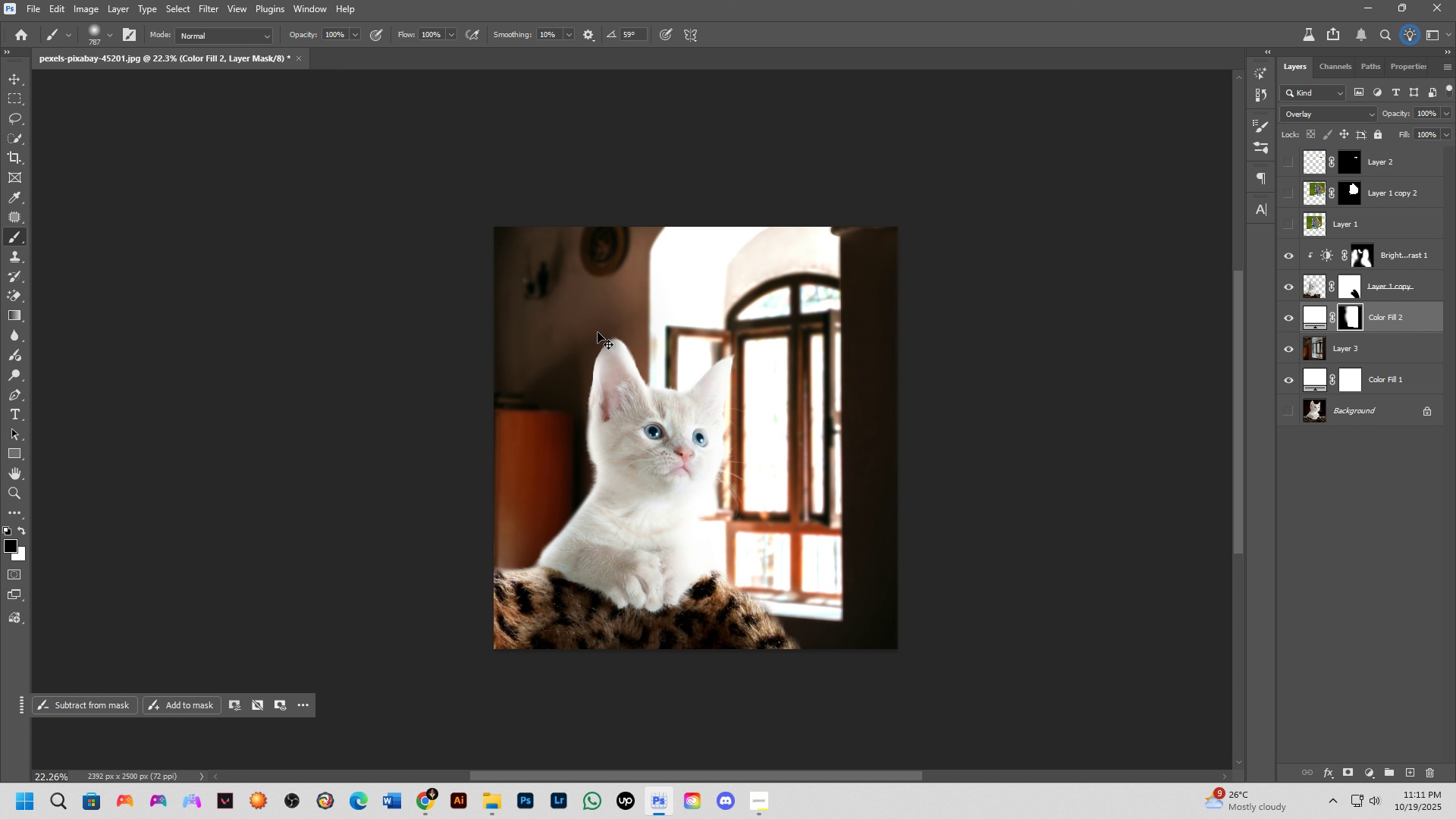 
key(X)
 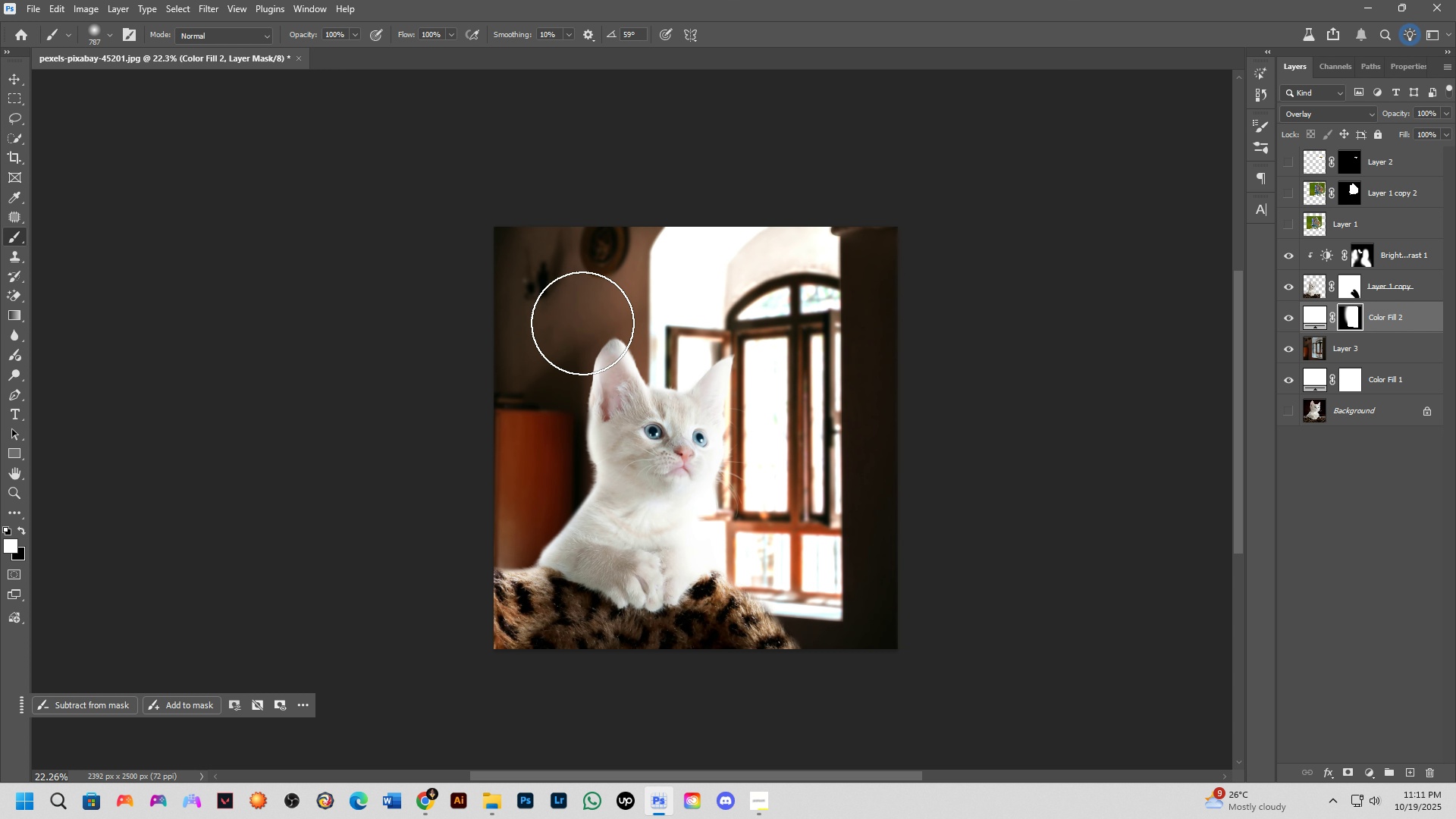 
left_click_drag(start_coordinate=[582, 323], to_coordinate=[557, 338])
 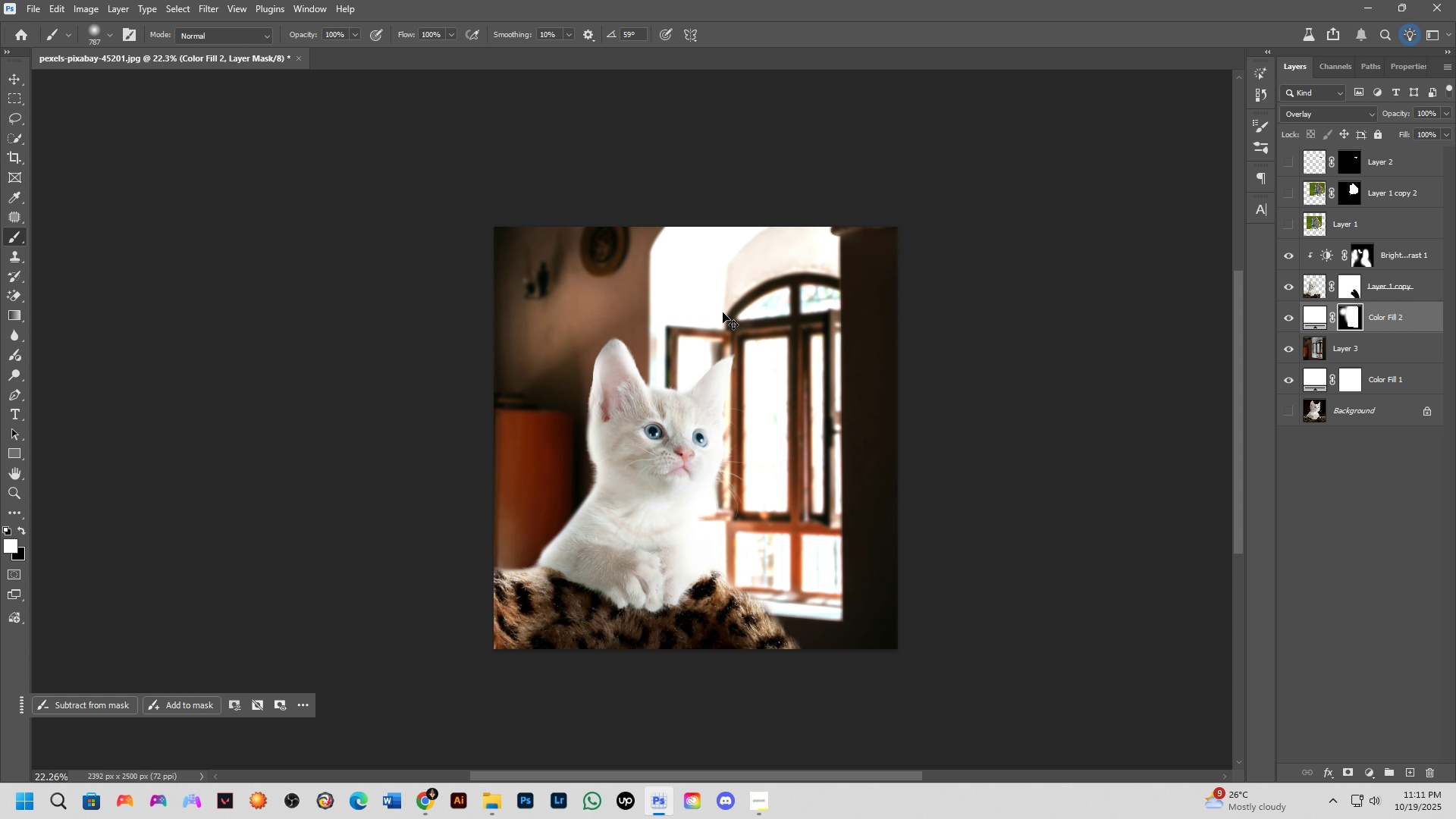 
key(Control+Z)
 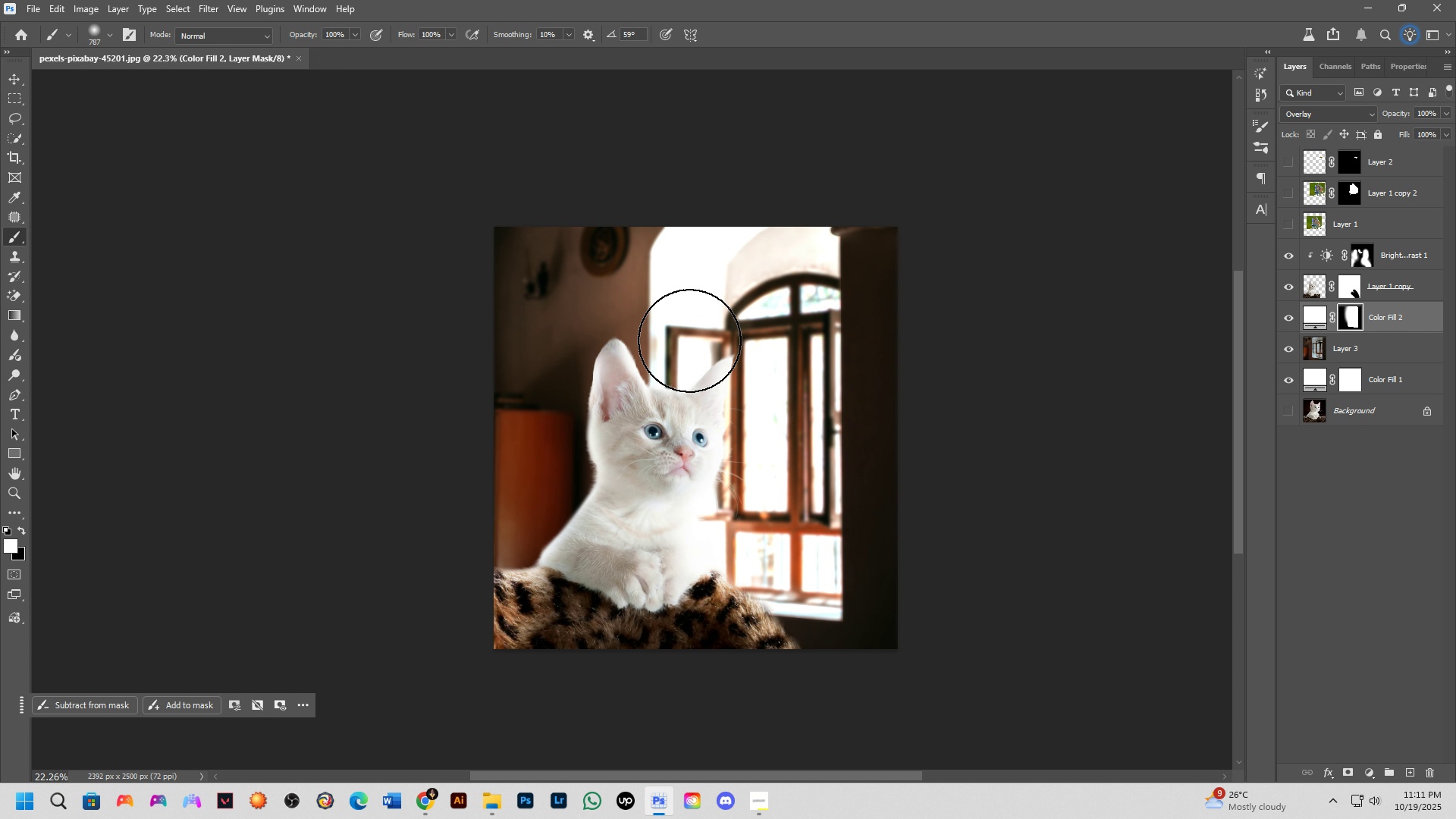 
hold_key(key=AltLeft, duration=0.36)
 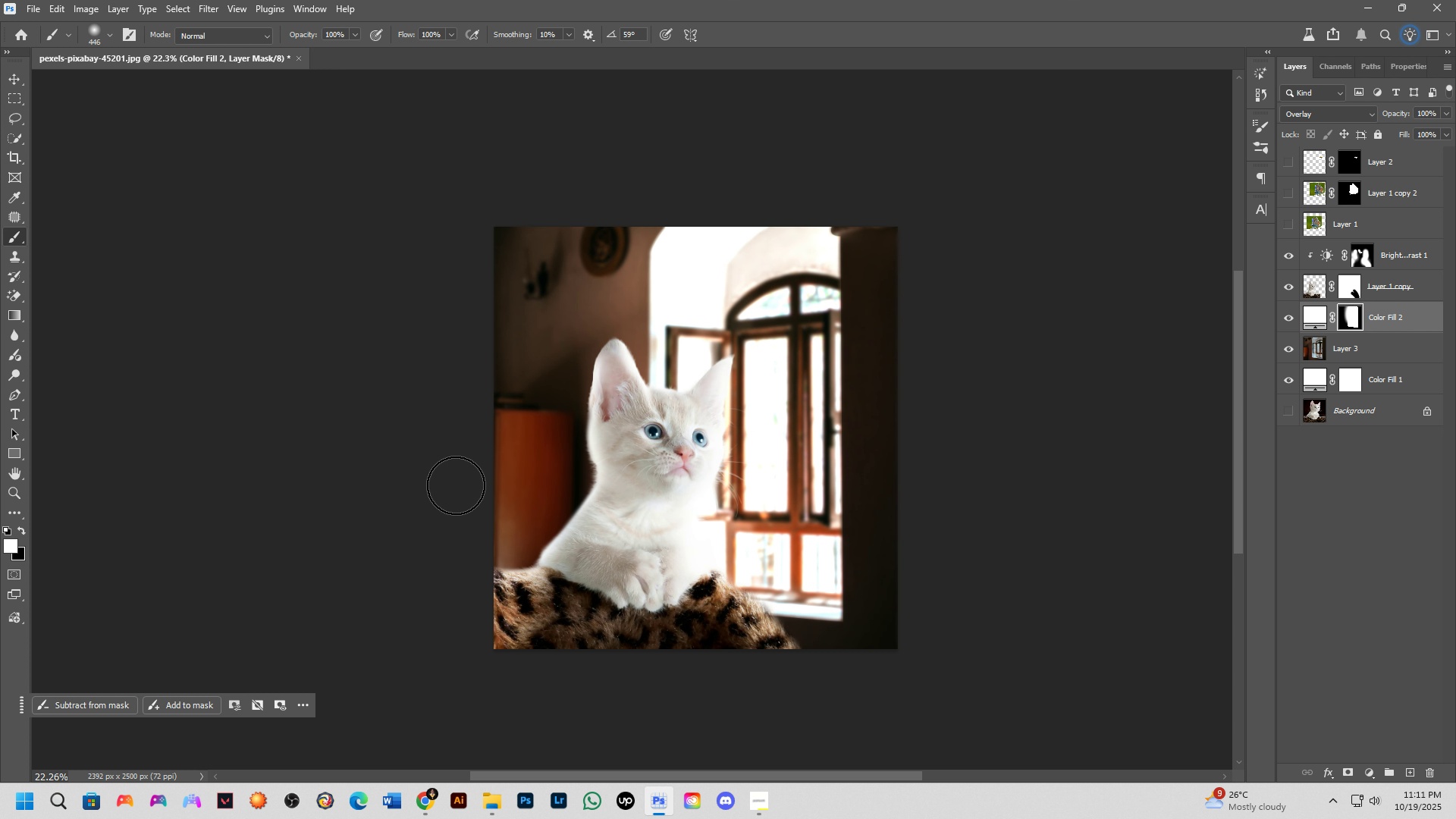 
left_click_drag(start_coordinate=[689, 293], to_coordinate=[183, 678])
 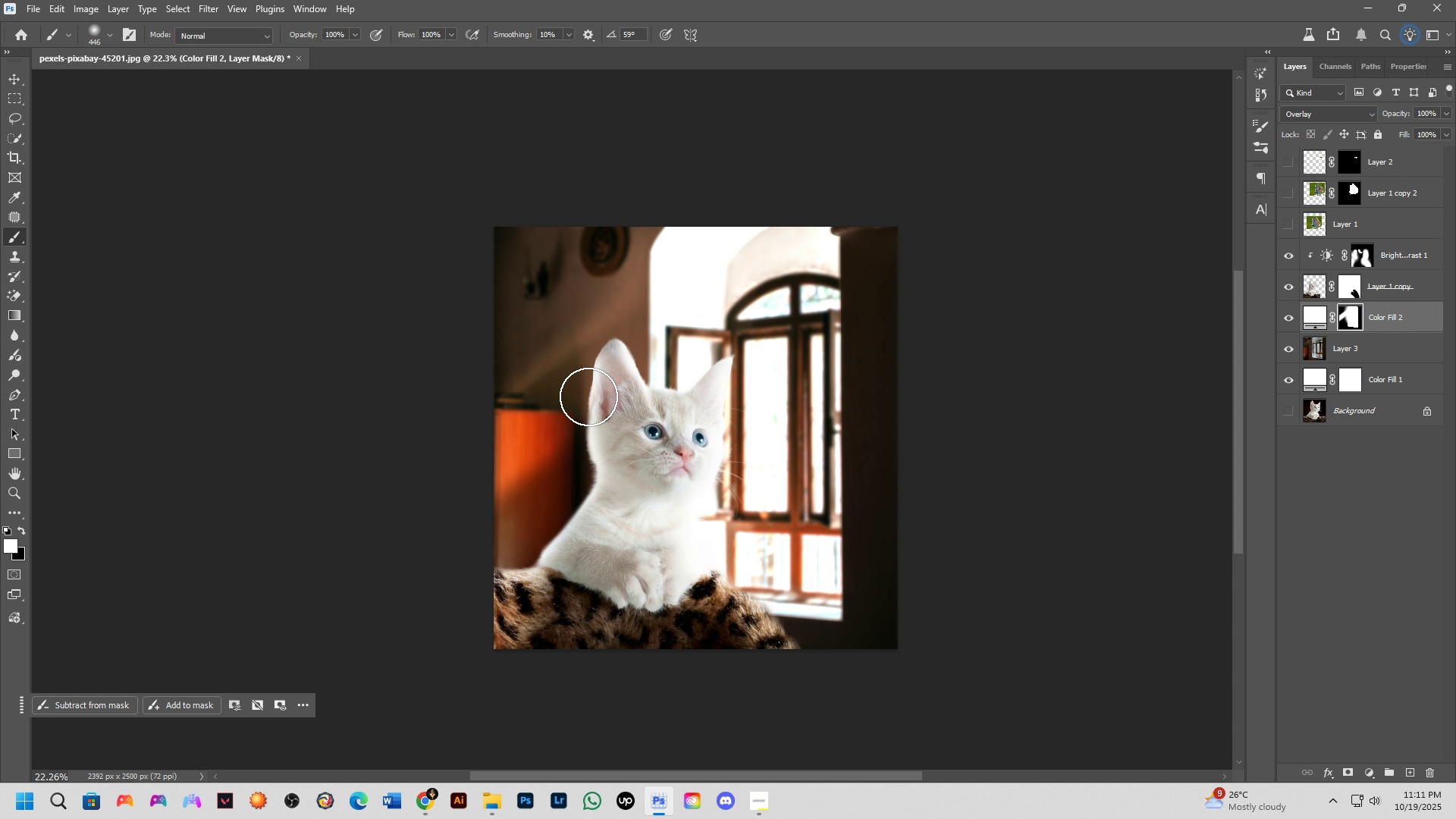 
key(Alt+AltLeft)
 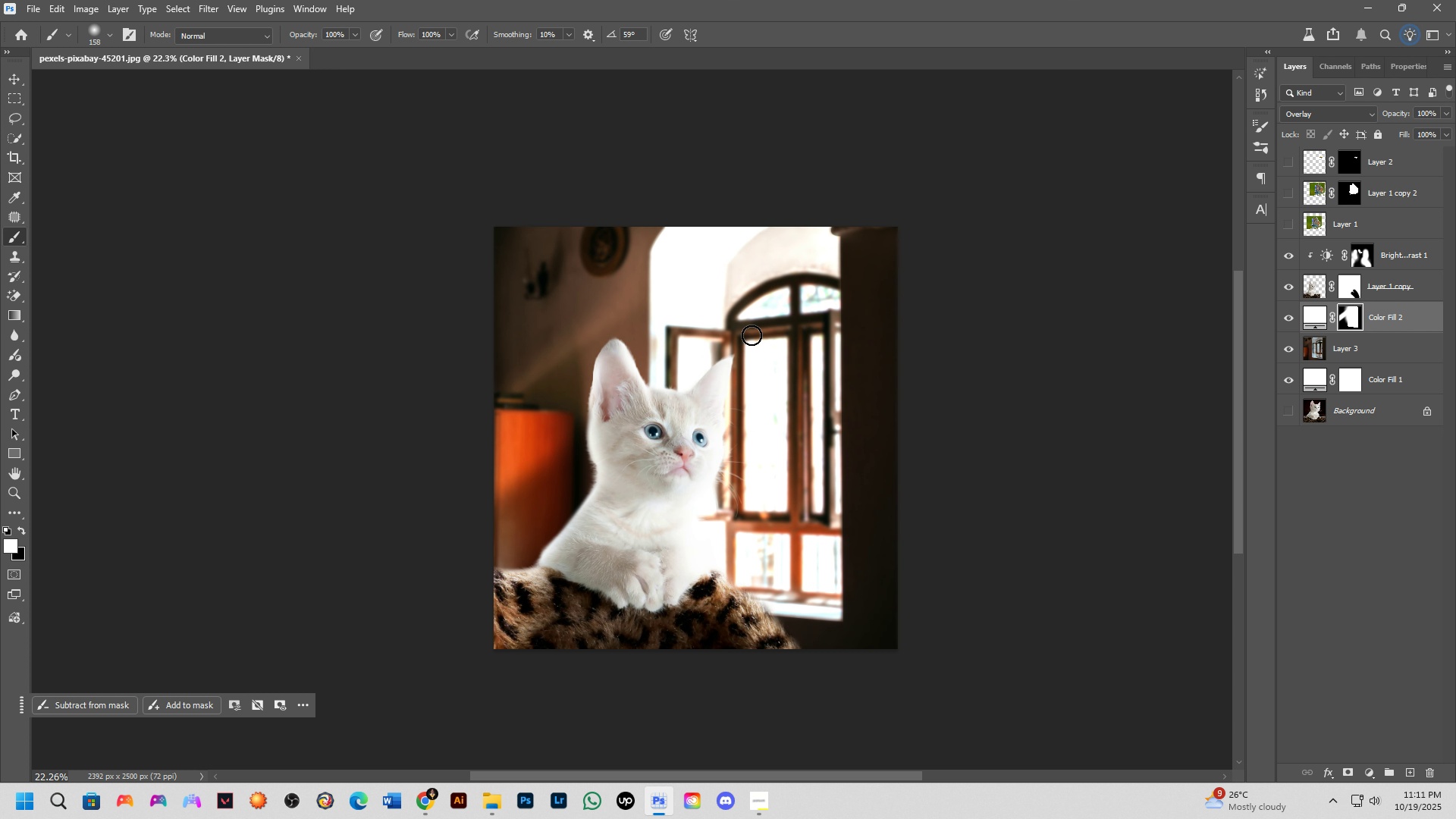 
left_click_drag(start_coordinate=[748, 346], to_coordinate=[214, 771])
 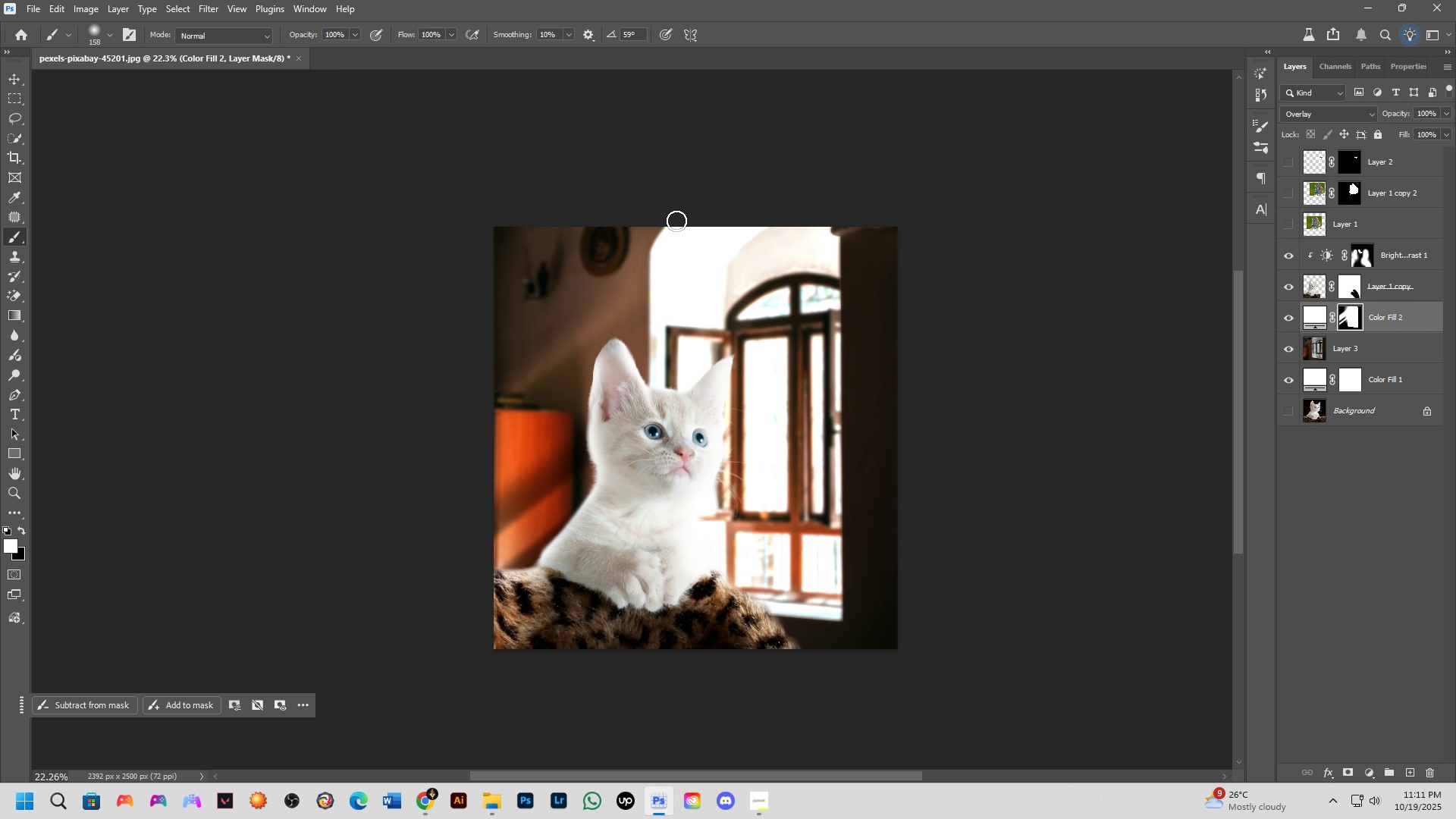 
left_click_drag(start_coordinate=[638, 218], to_coordinate=[212, 460])
 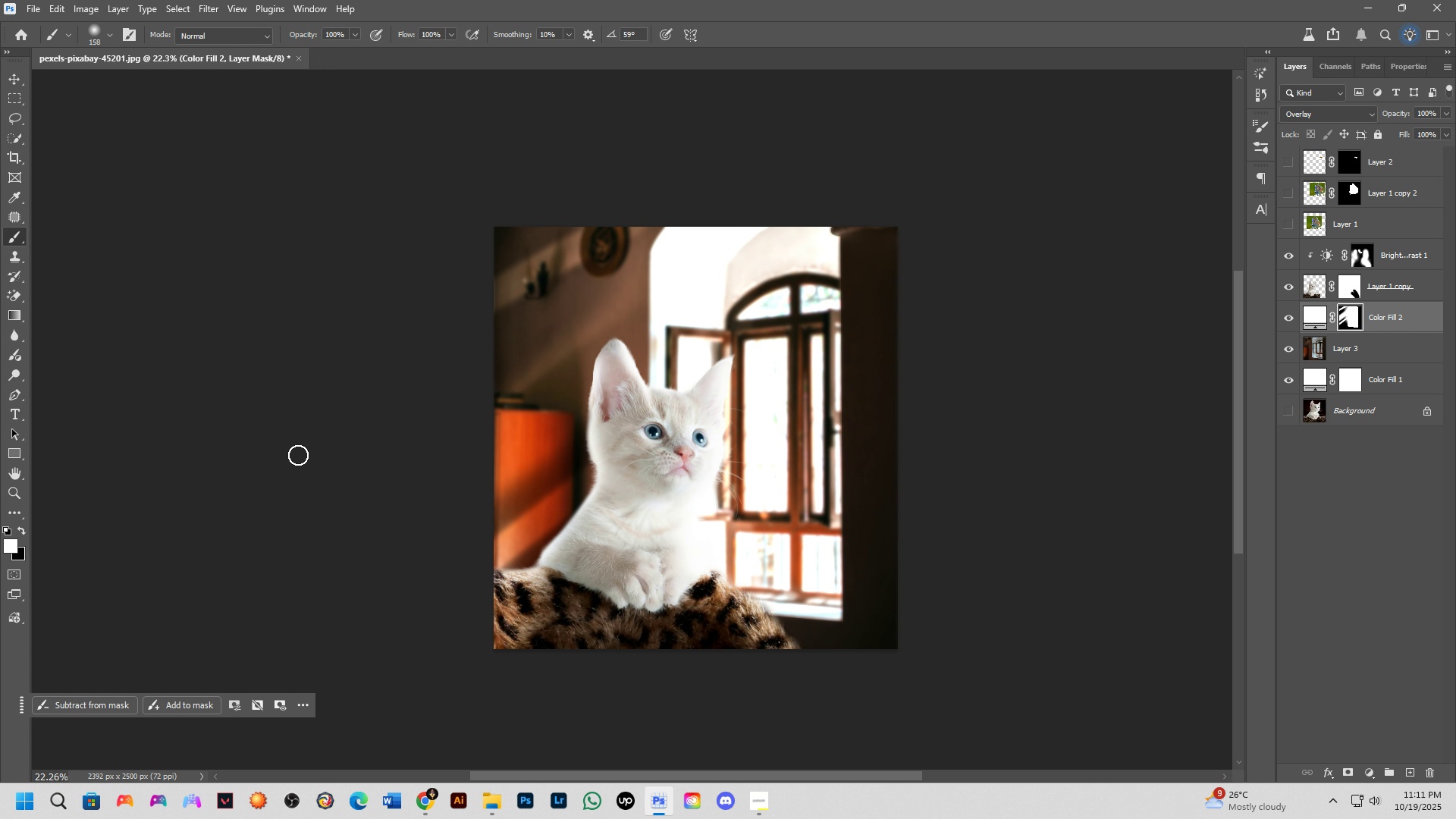 
key(Control+Z)
 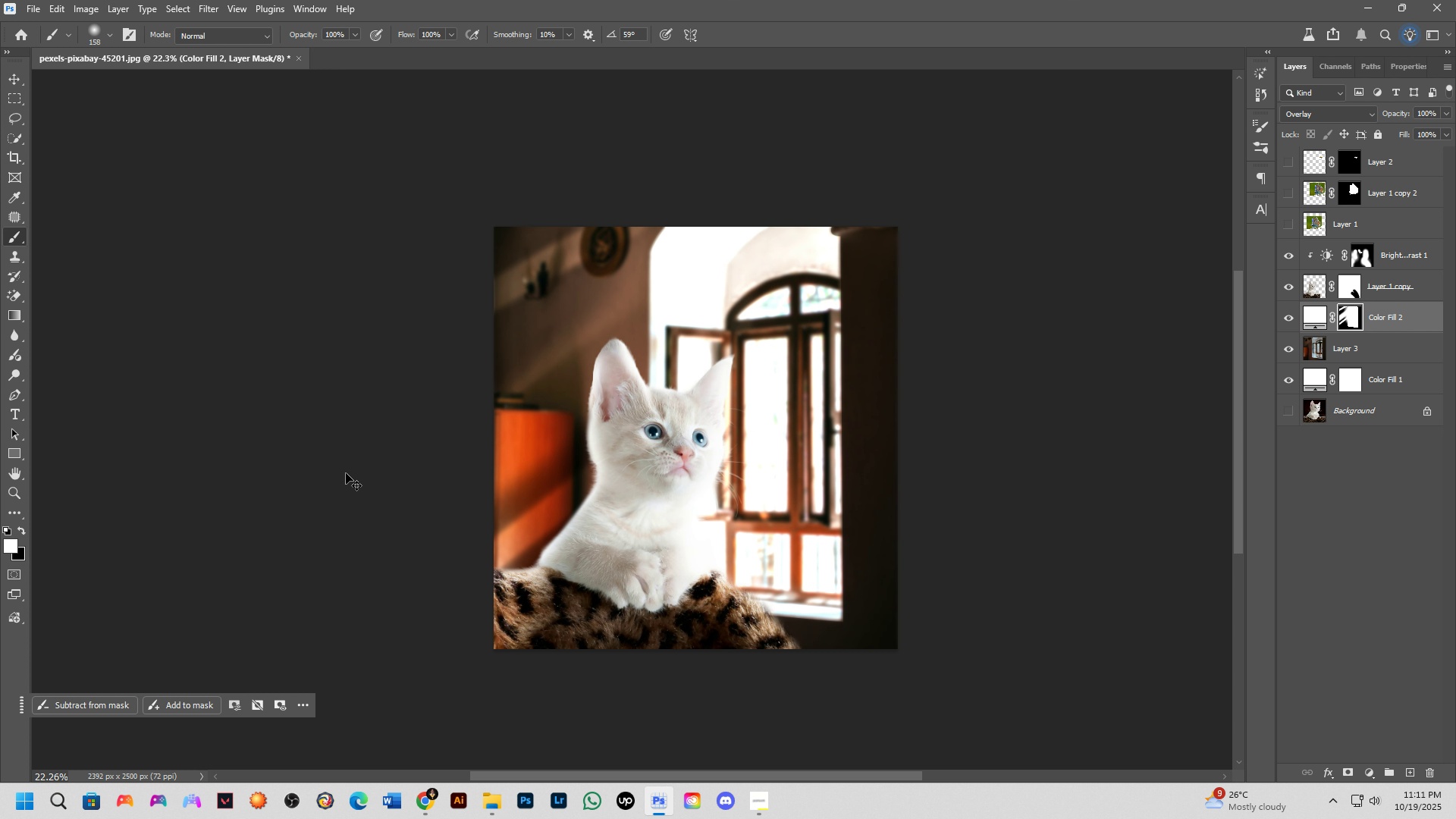 
key(Control+Z)
 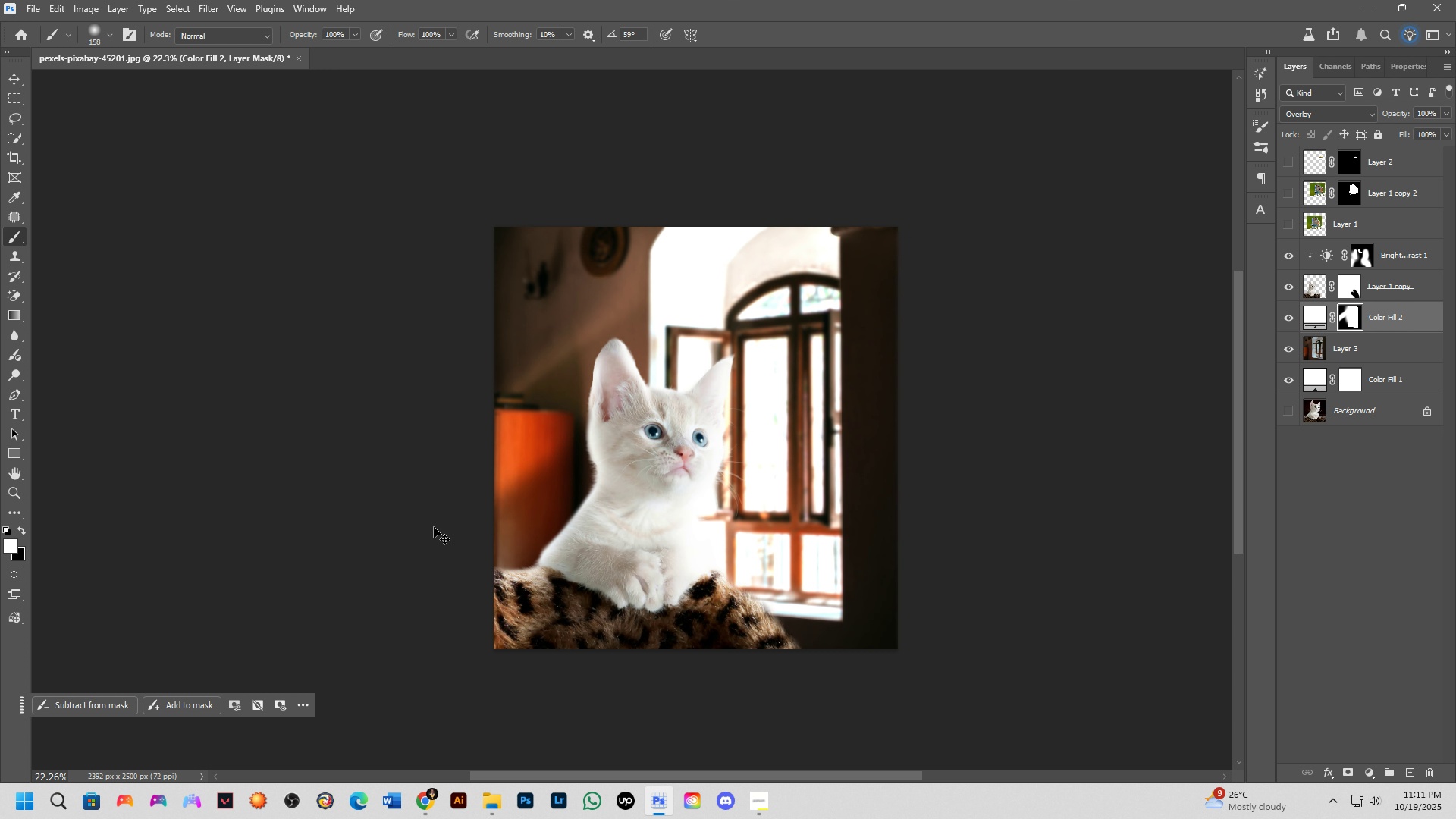 
key(Control+Z)
 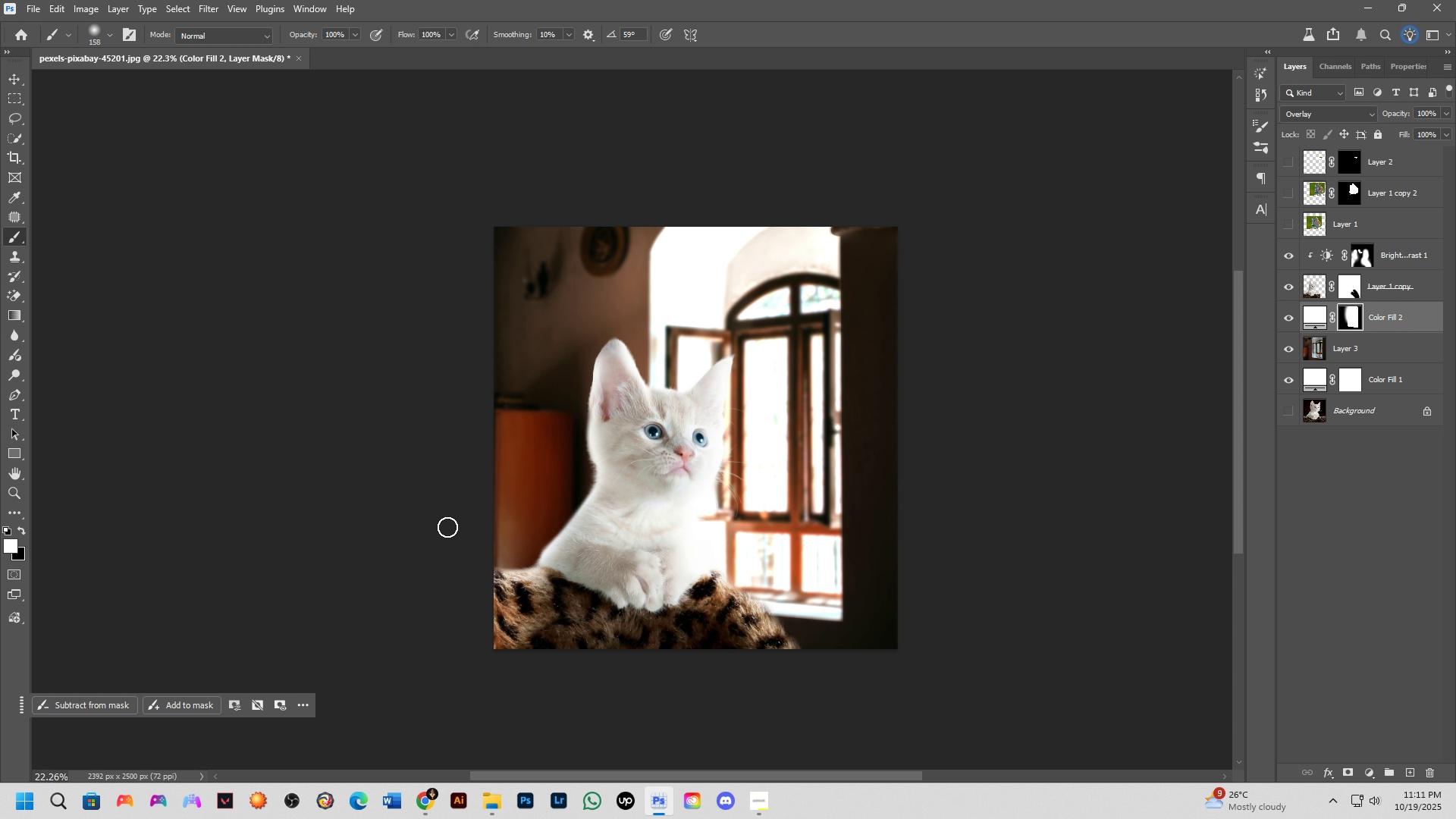 
key(Control+ControlLeft)
 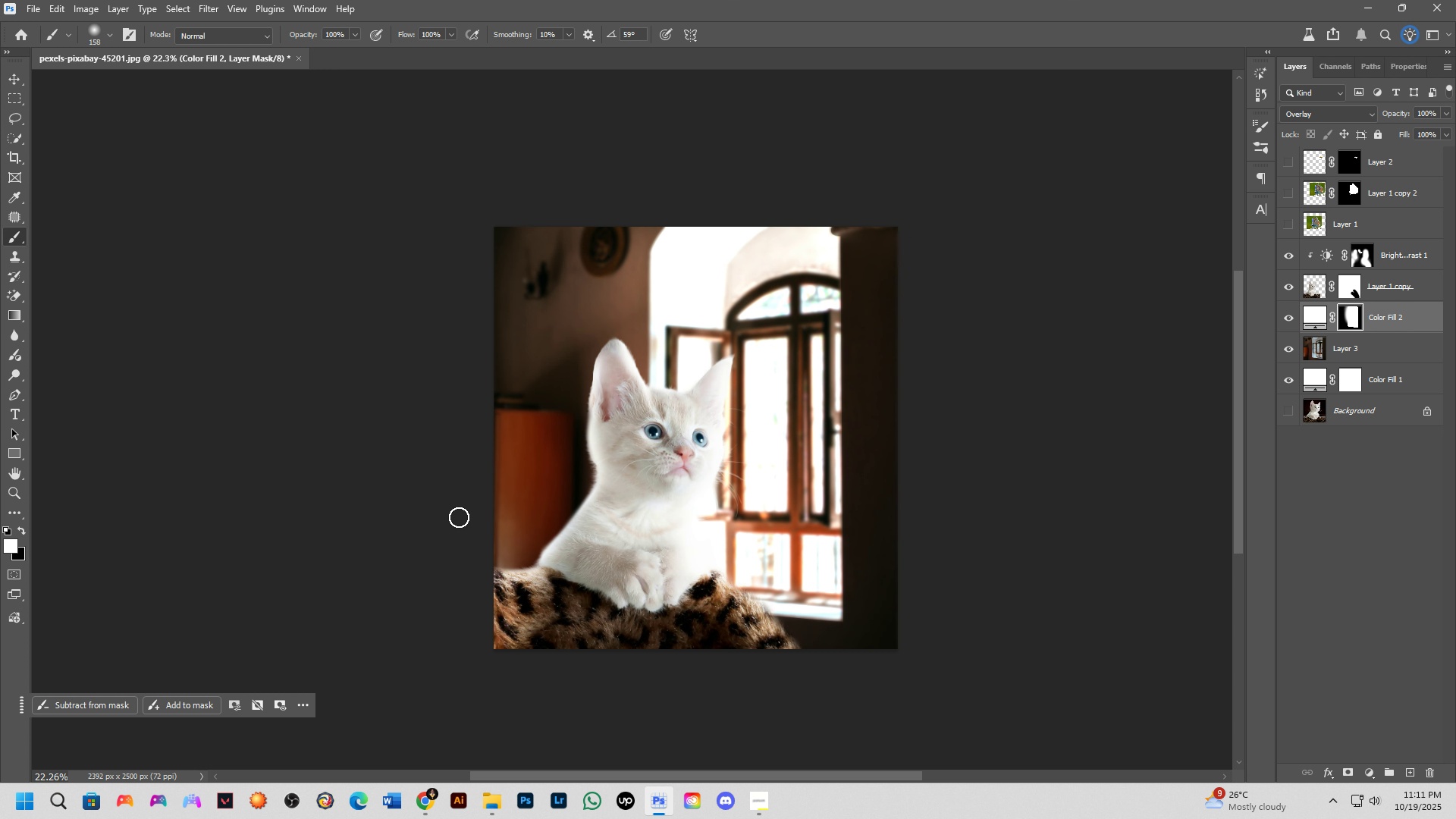 
key(Control+Z)
 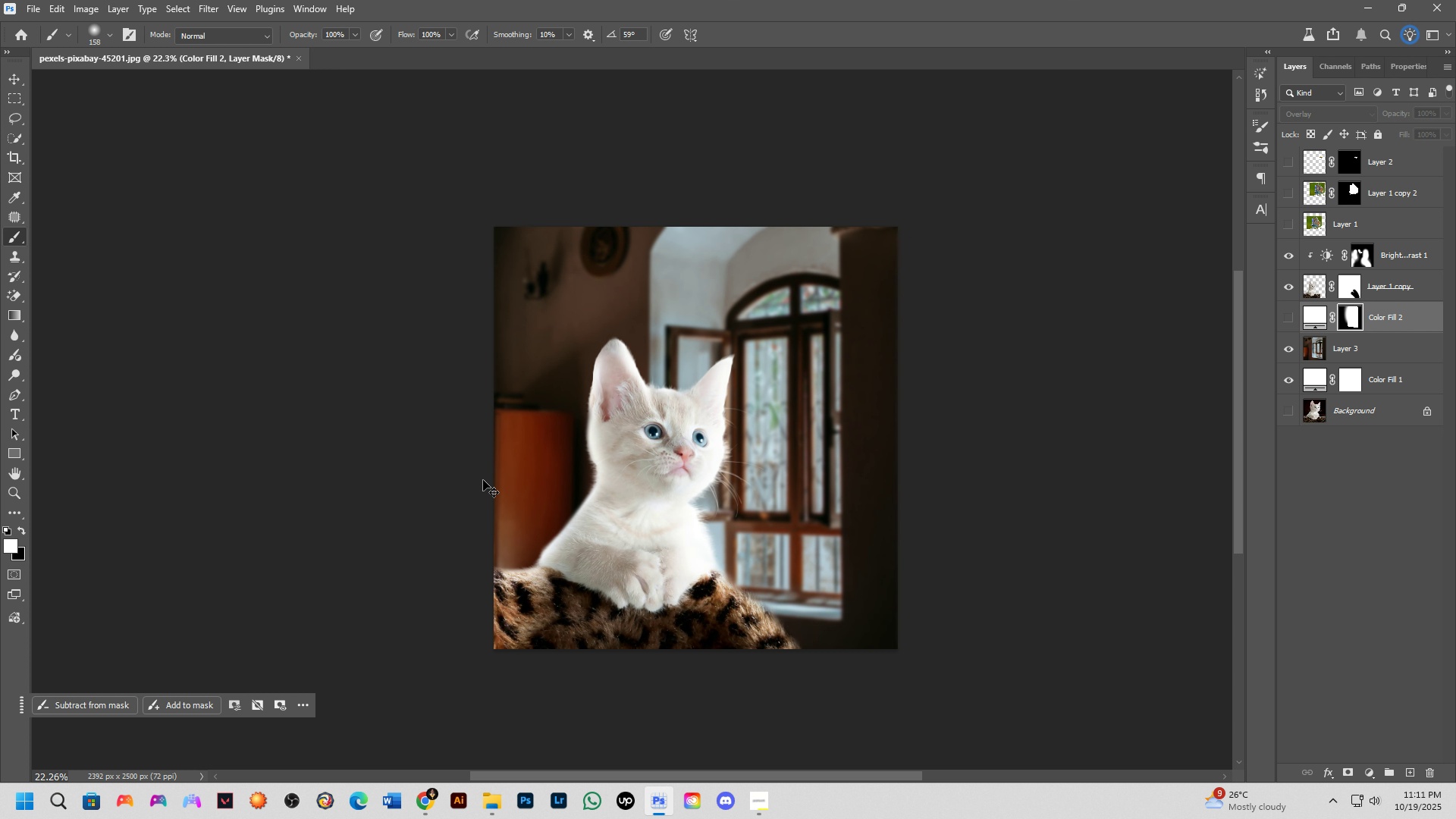 
key(Control+ControlLeft)
 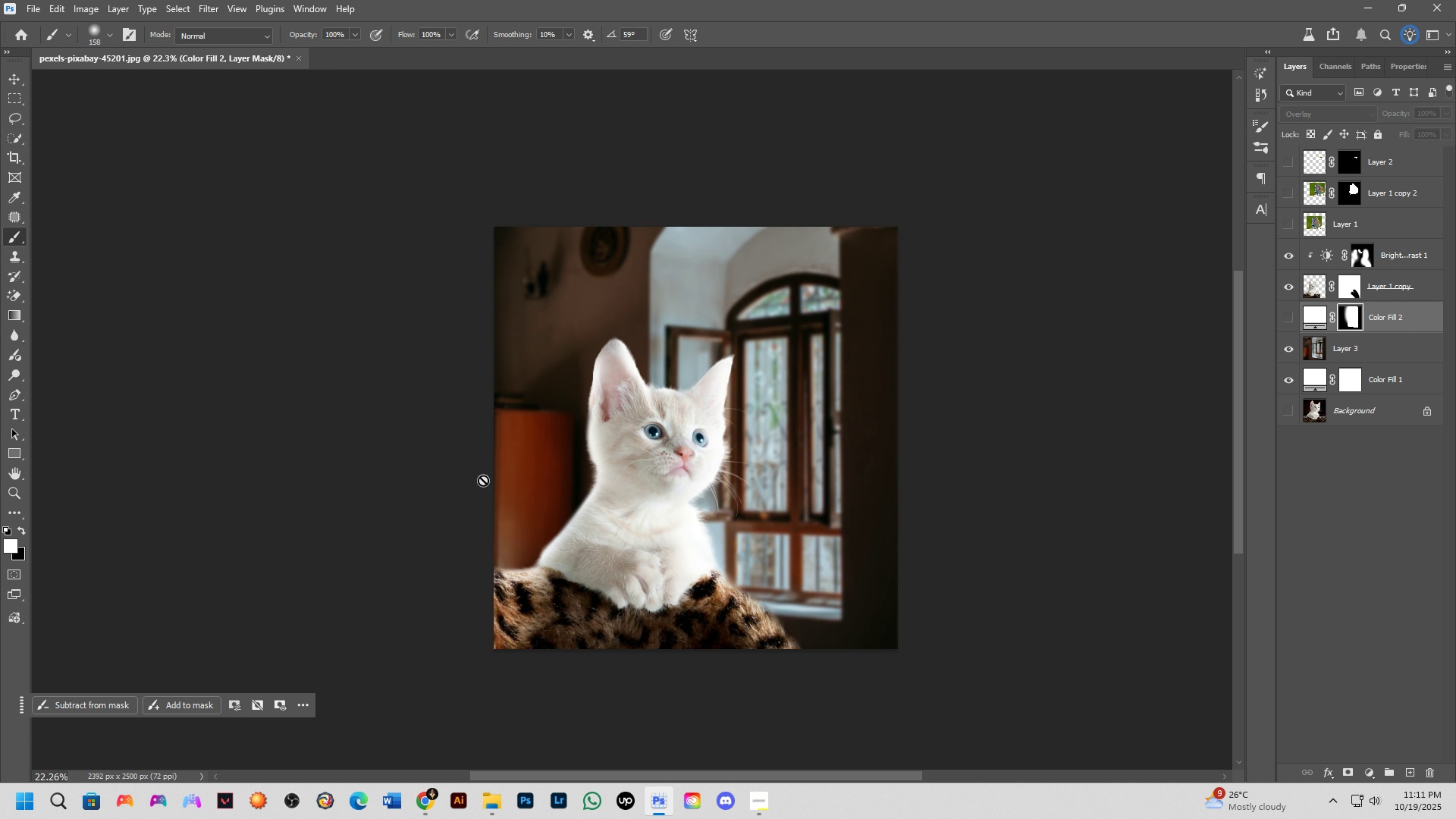 
key(Control+Shift+ShiftLeft)
 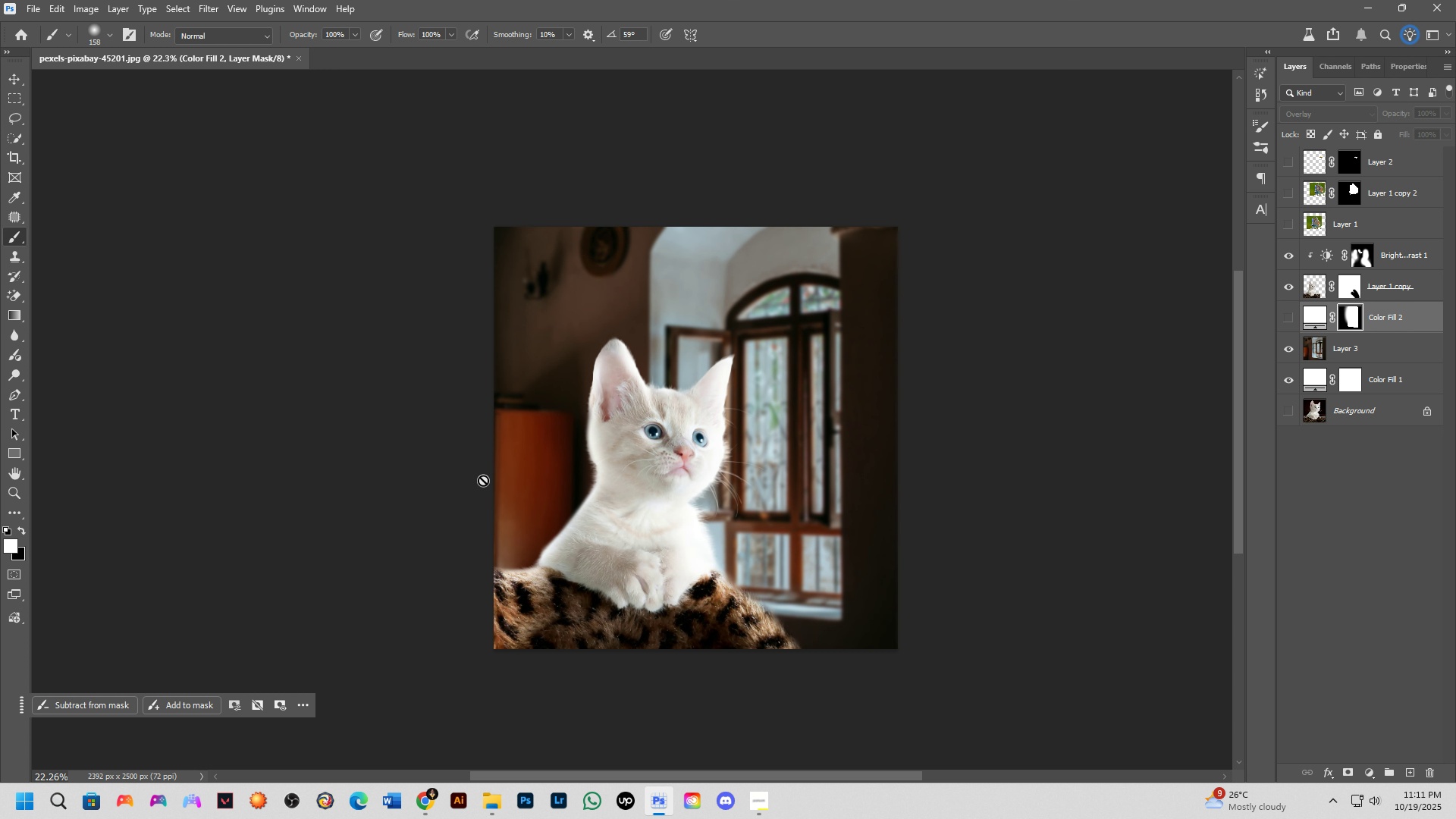 
key(Control+Shift+Z)
 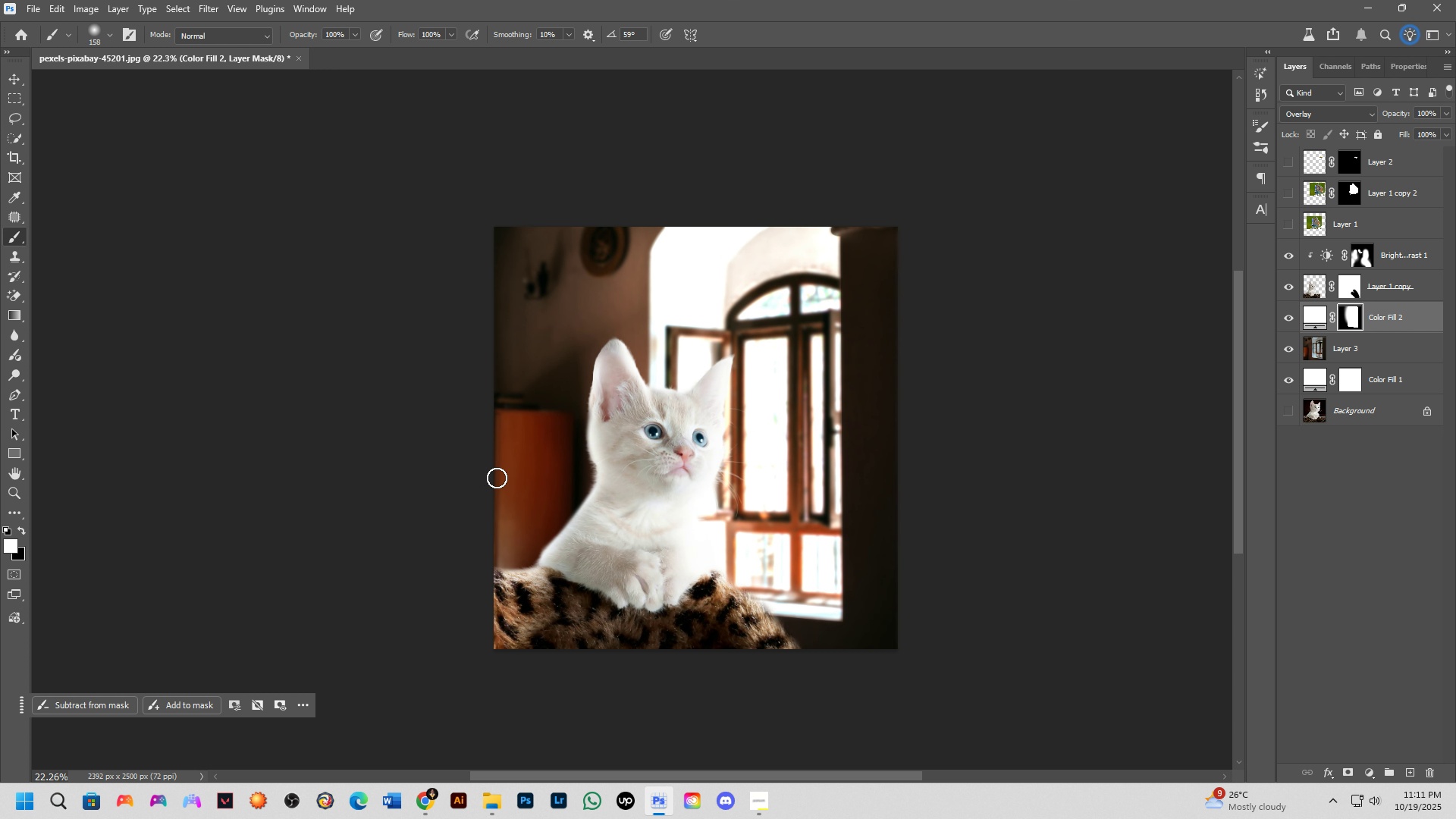 
scroll: coordinate [506, 474], scroll_direction: down, amount: 2.0
 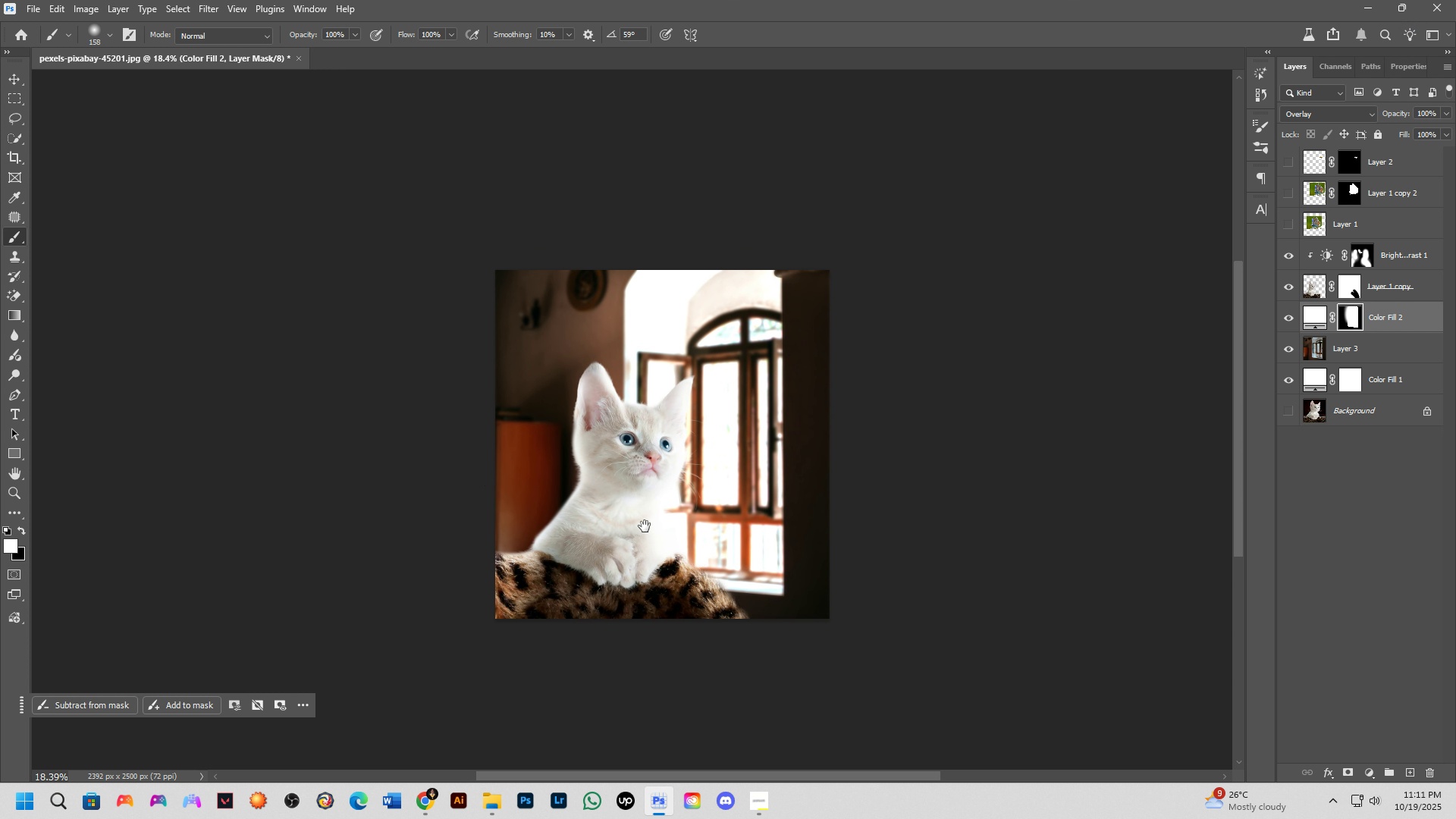 
hold_key(key=Space, duration=0.53)
 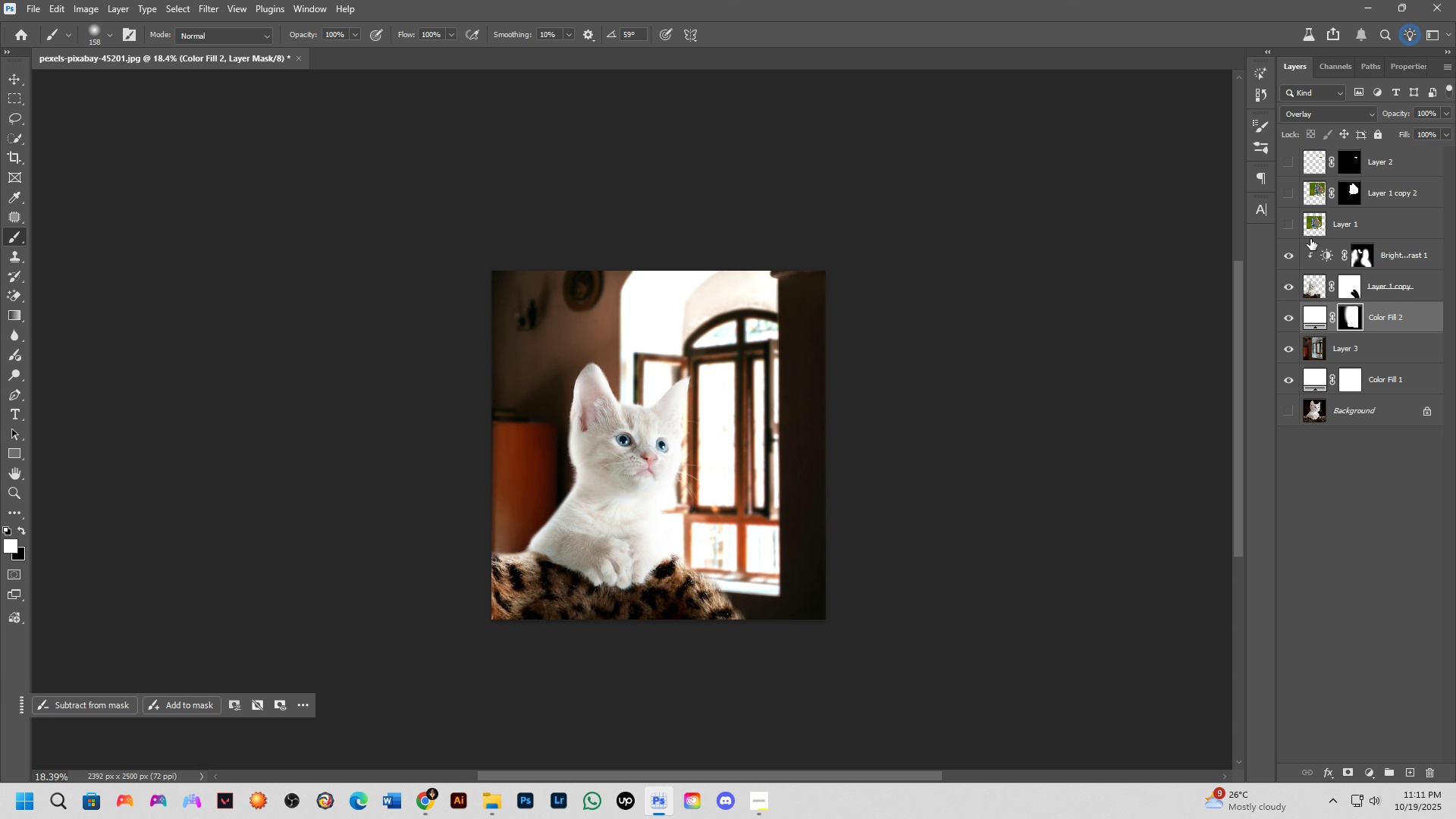 
left_click_drag(start_coordinate=[645, 526], to_coordinate=[641, 526])
 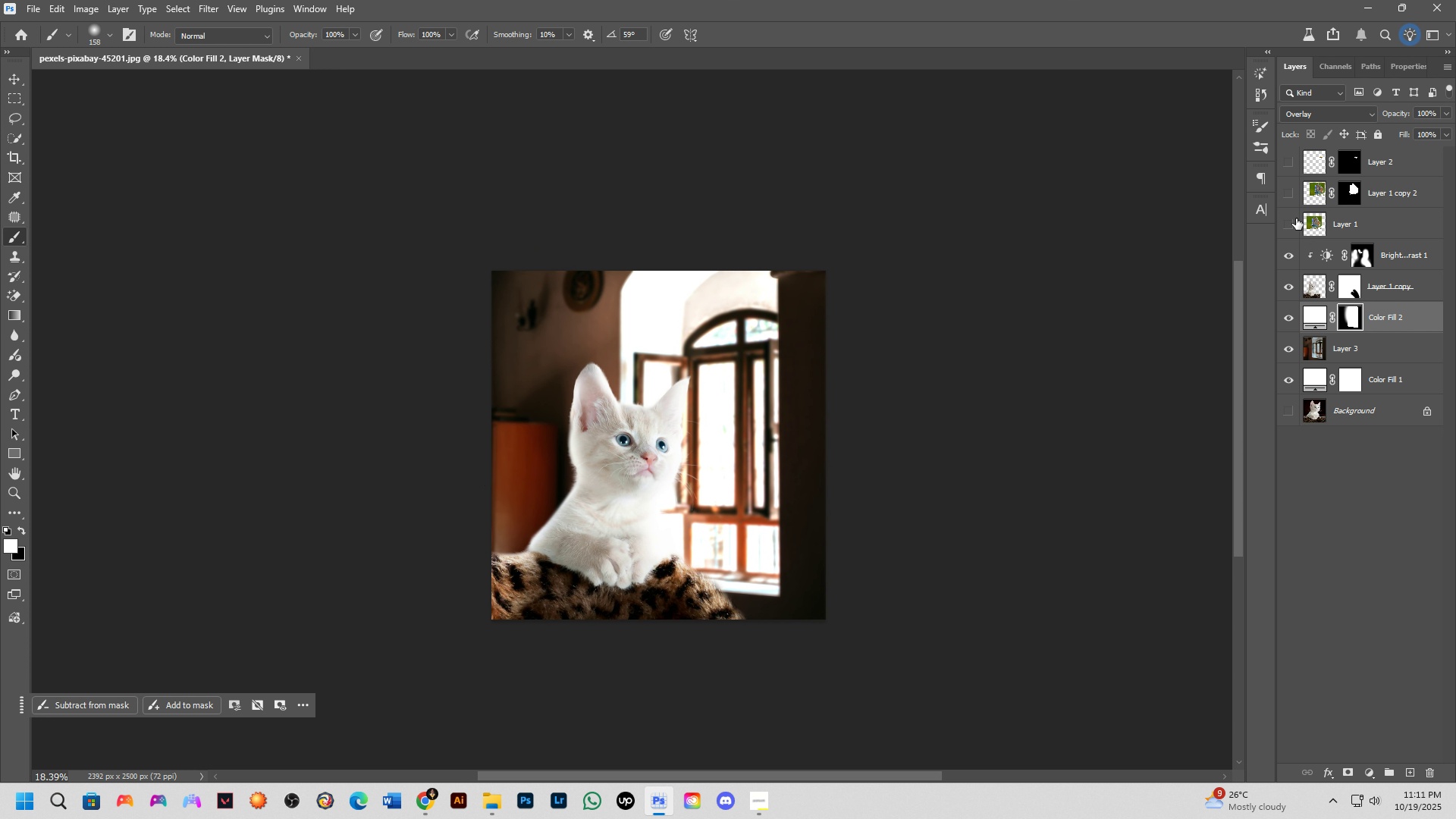 
left_click([1286, 169])
 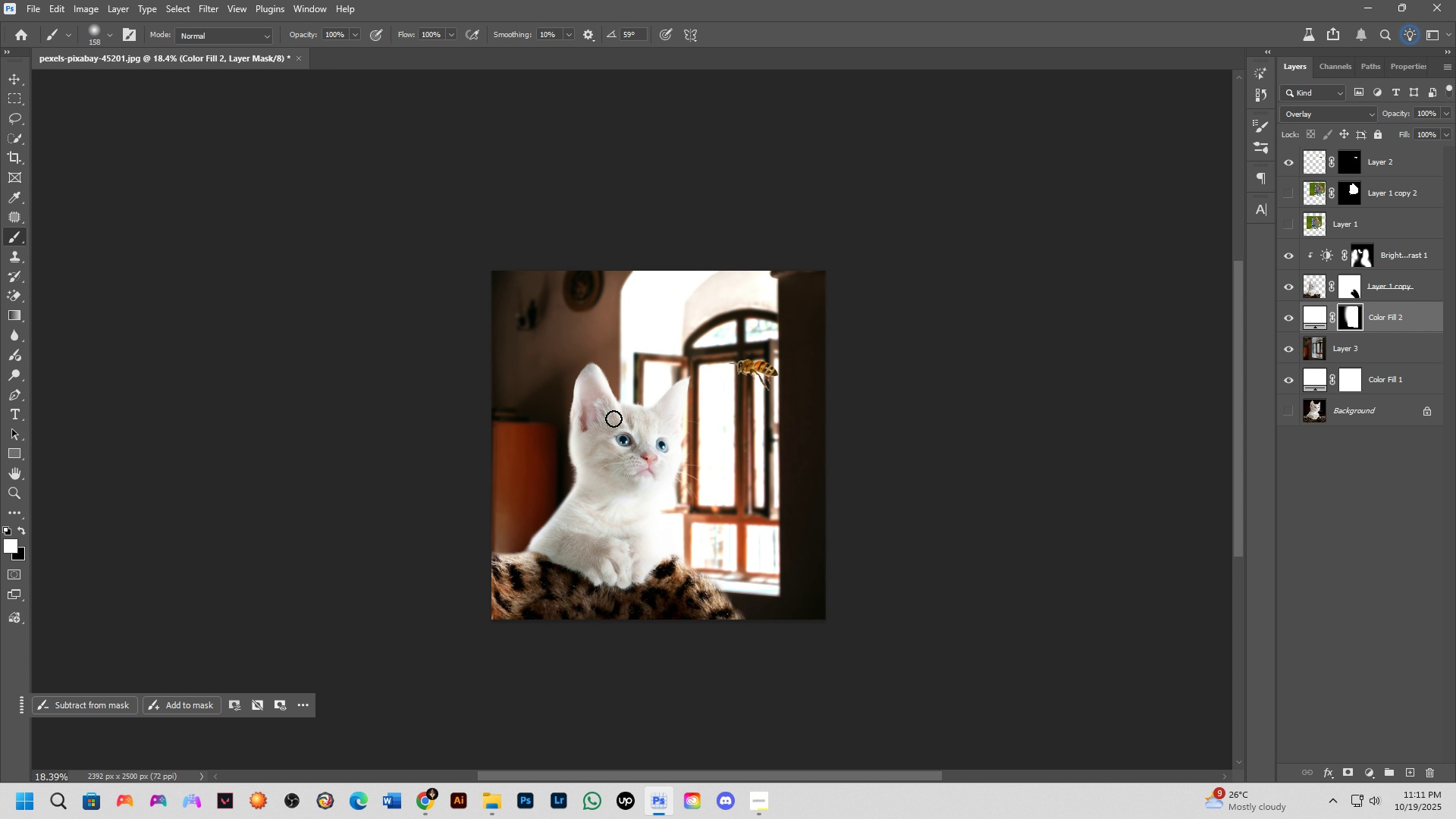 
scroll: coordinate [720, 362], scroll_direction: up, amount: 5.0
 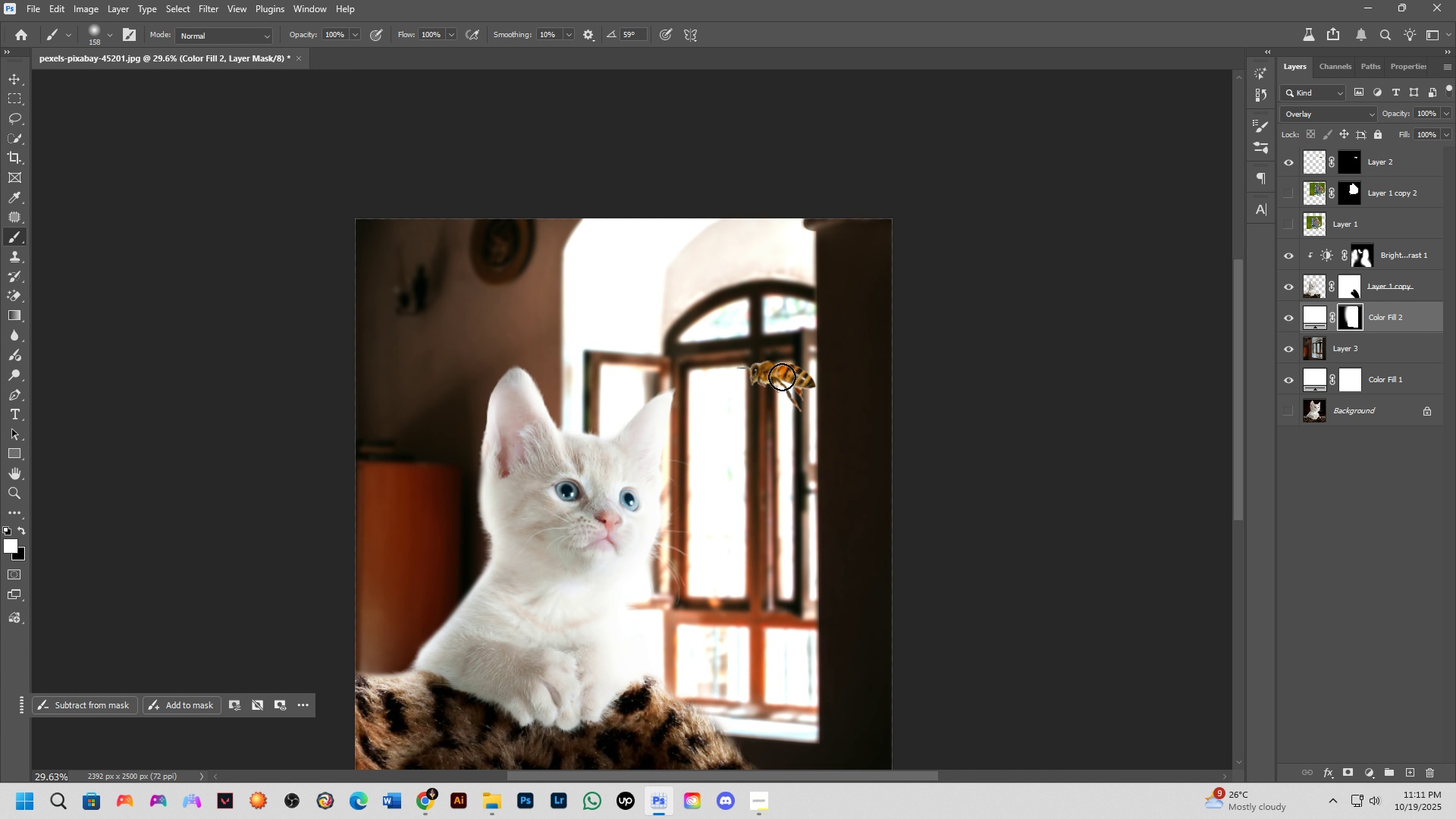 
hold_key(key=ControlLeft, duration=0.76)
left_click_drag(start_coordinate=[783, 377], to_coordinate=[762, 364])
 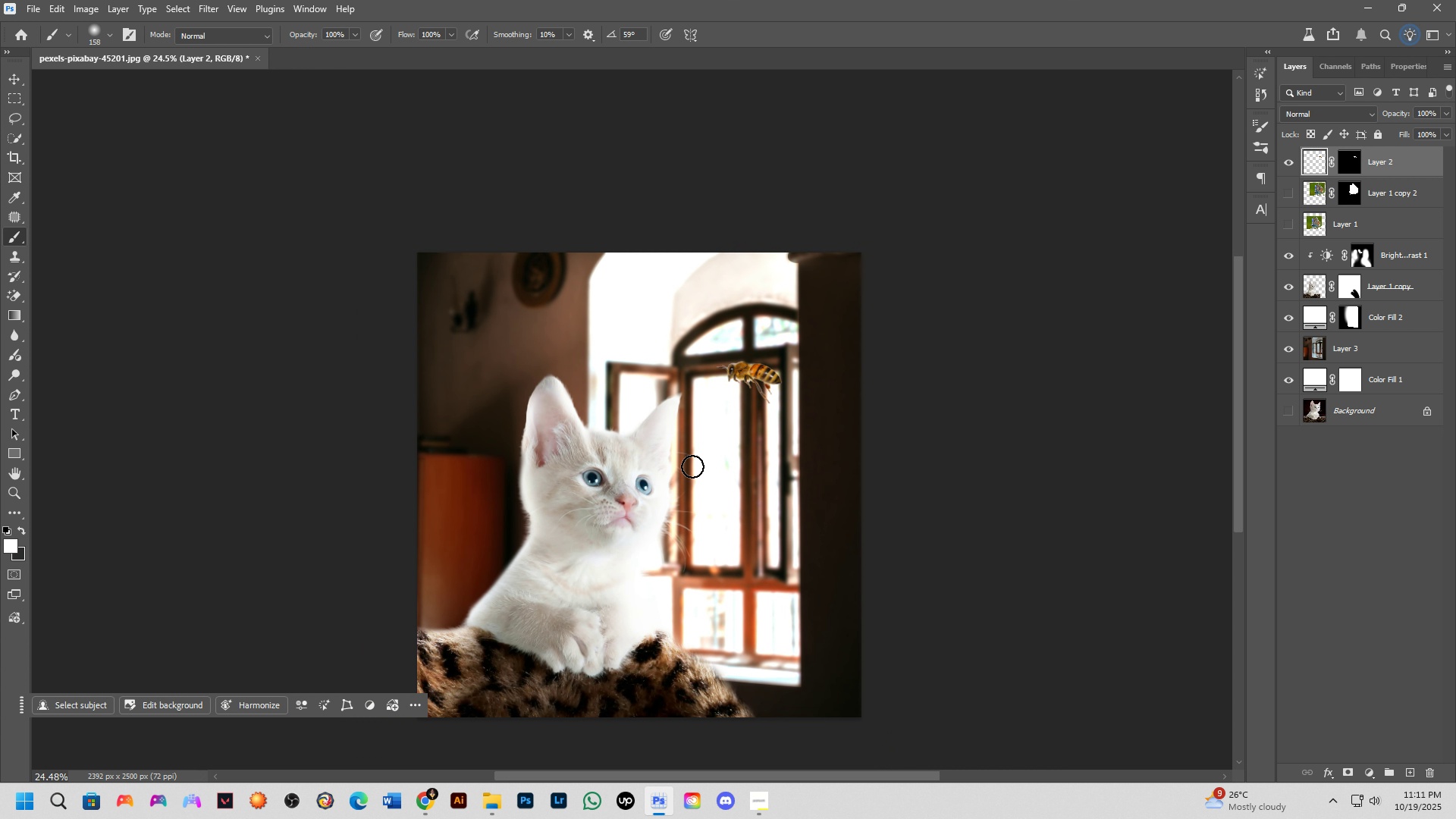 
scroll: coordinate [707, 425], scroll_direction: down, amount: 2.0
 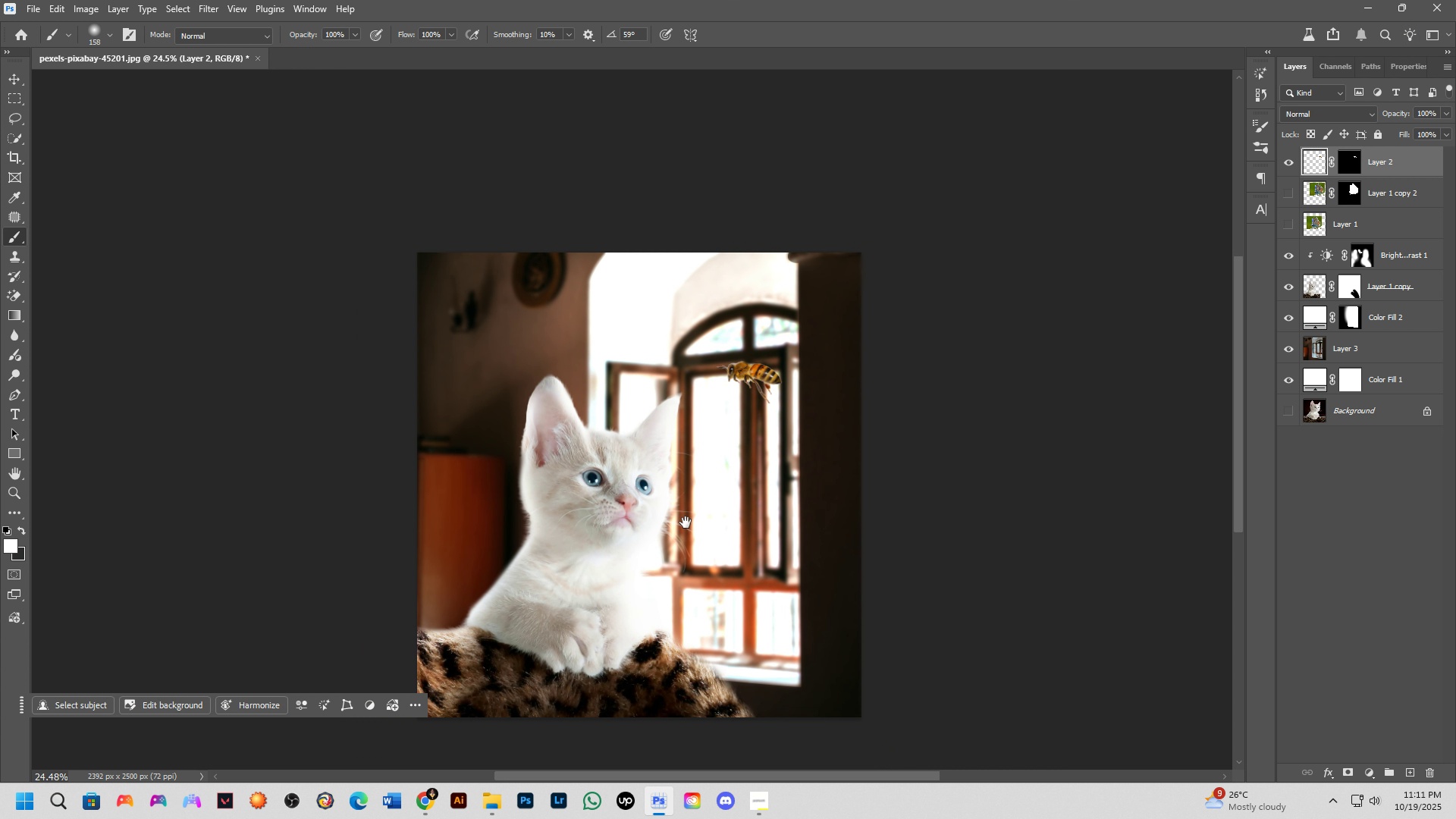 
hold_key(key=Space, duration=0.67)
 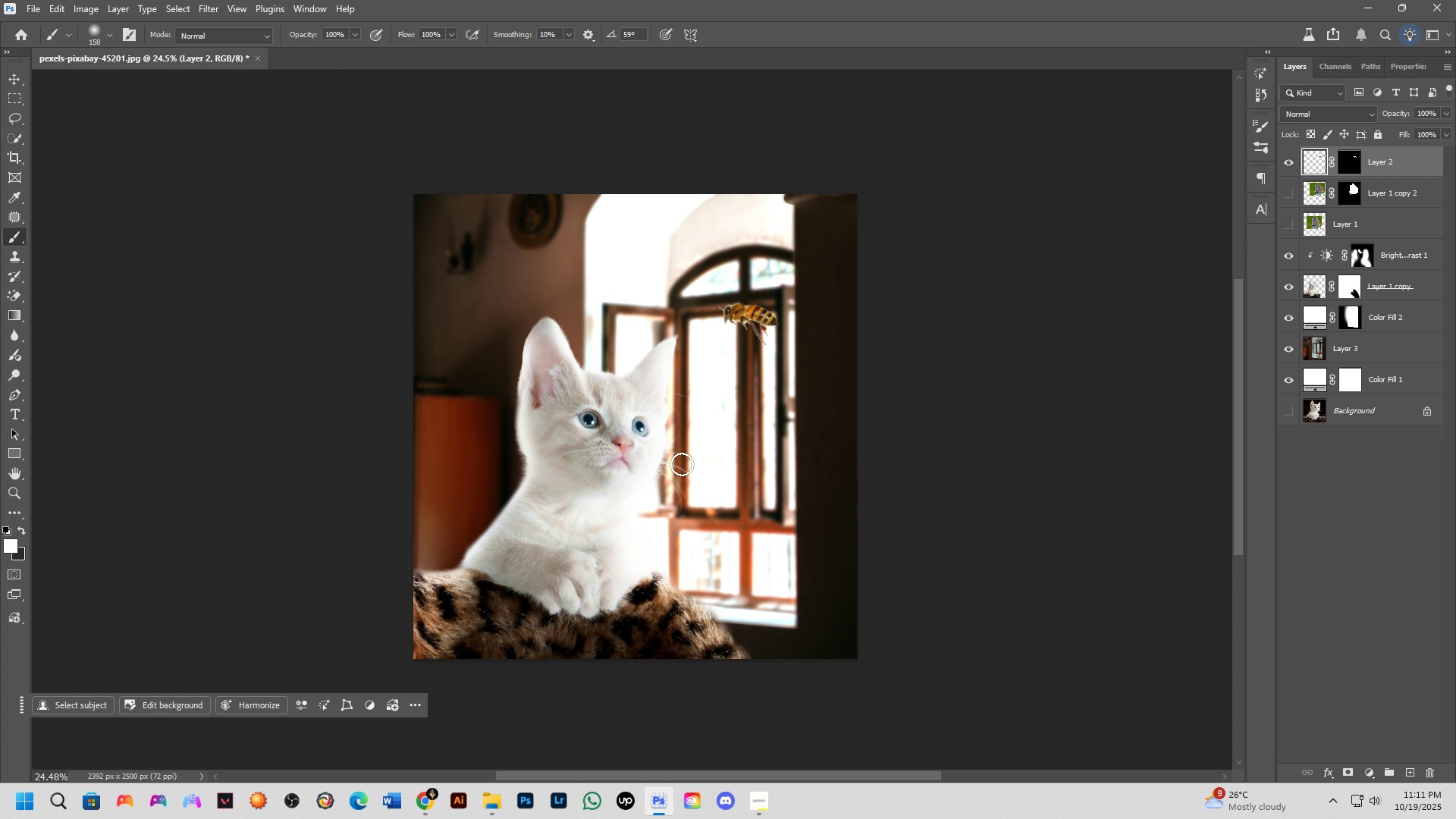 
left_click_drag(start_coordinate=[686, 522], to_coordinate=[682, 464])
 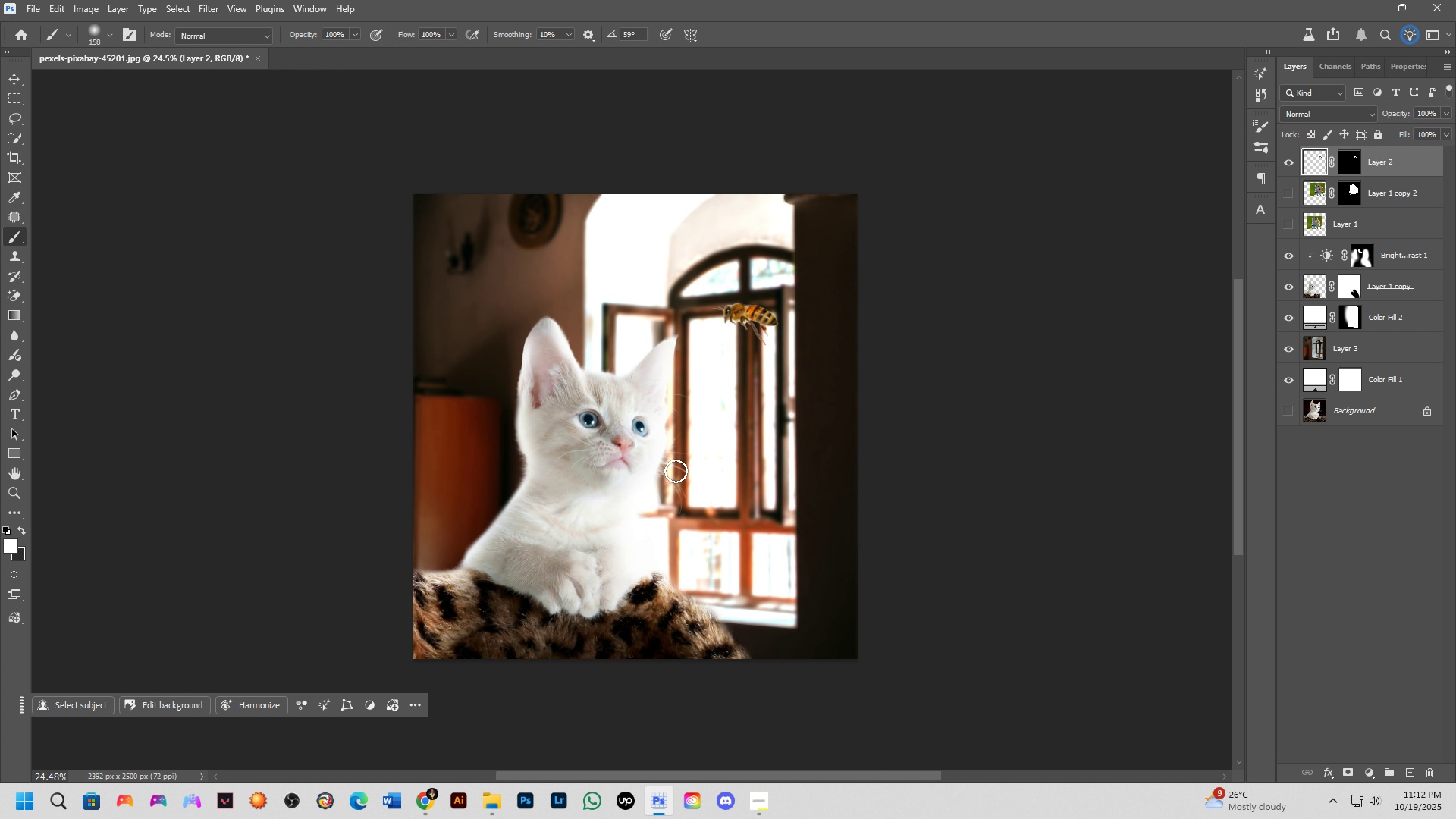 
wait(12.57)
 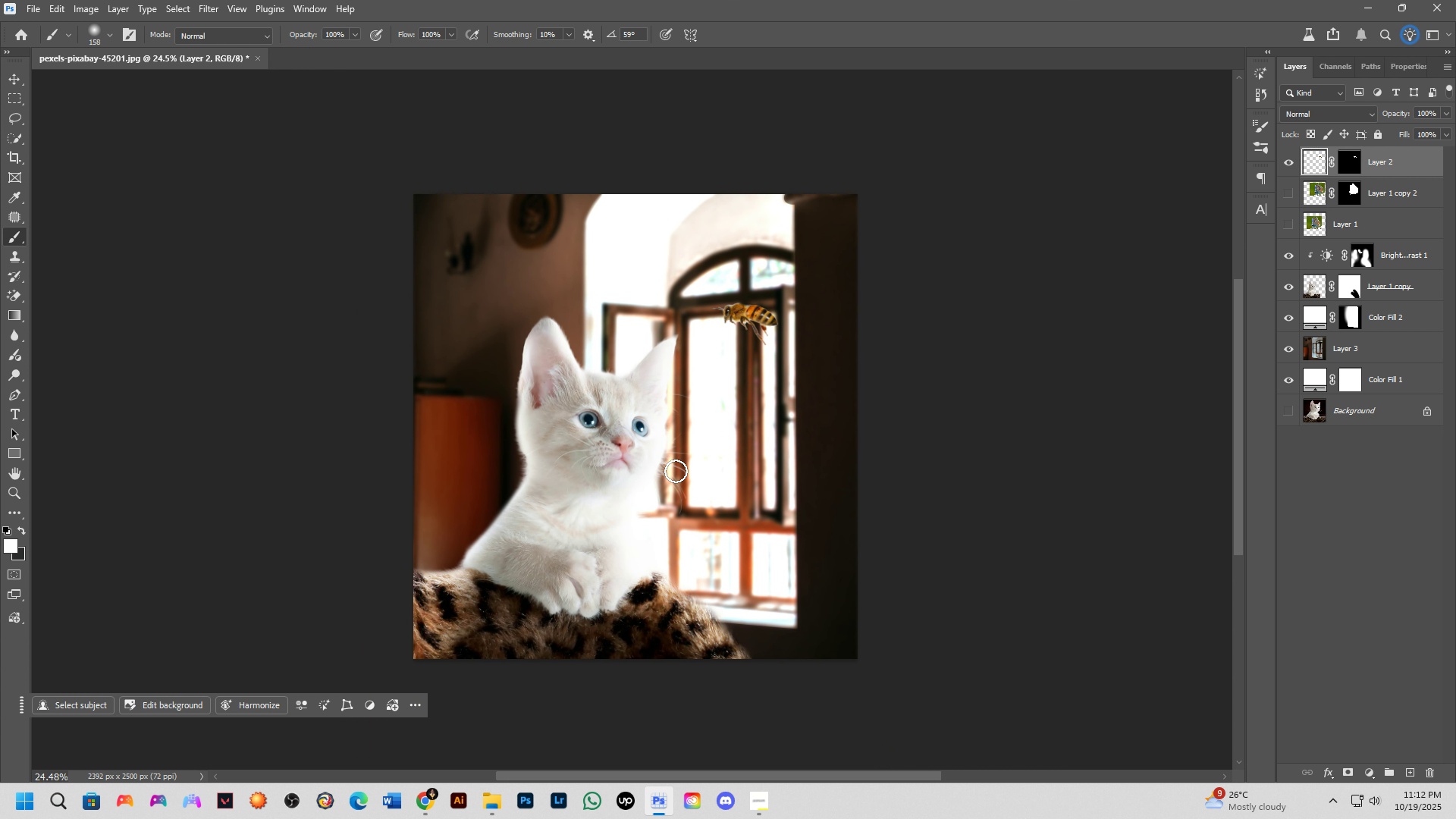 
scroll: coordinate [603, 469], scroll_direction: down, amount: 2.0
 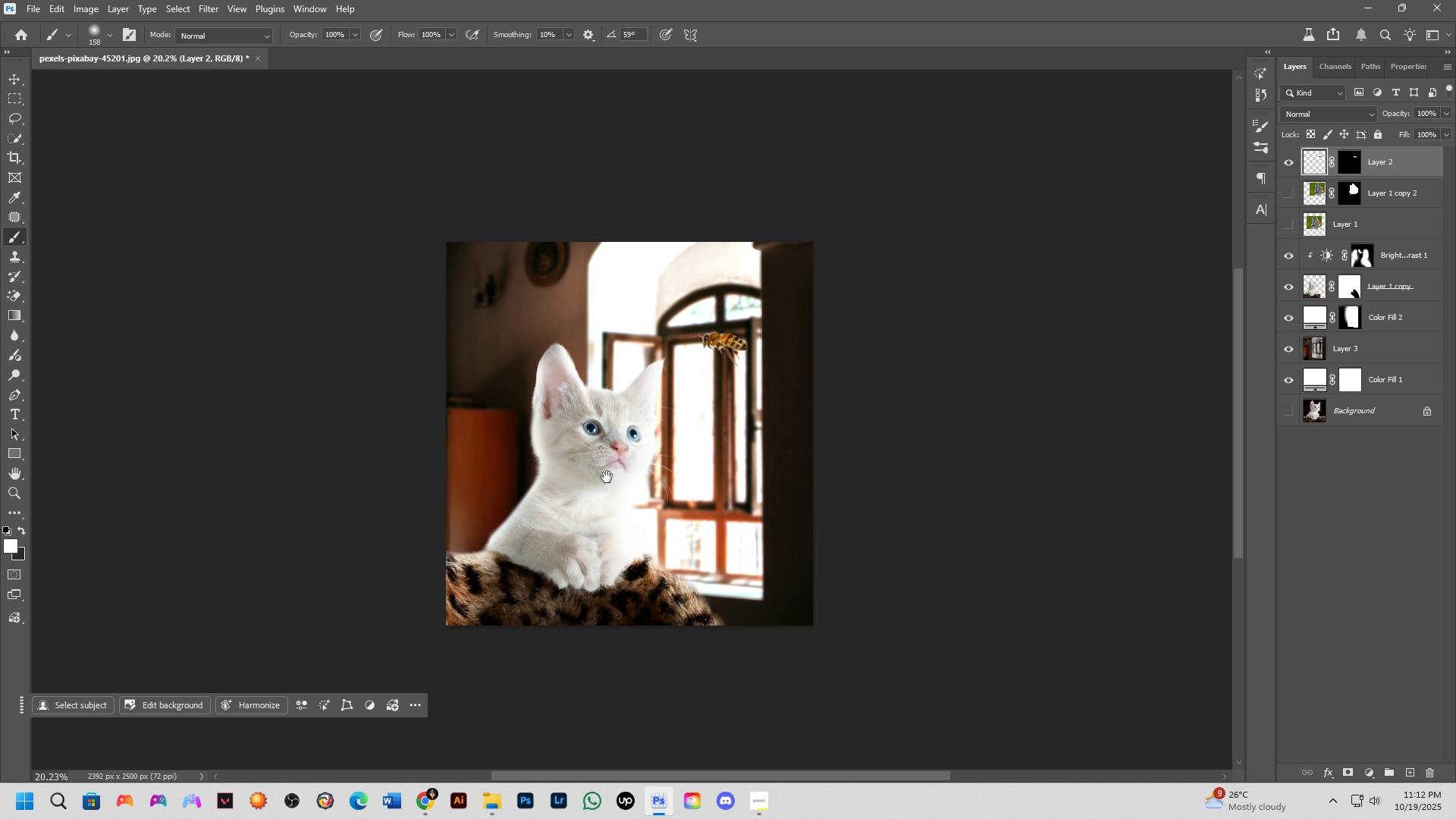 
hold_key(key=Space, duration=1.24)
 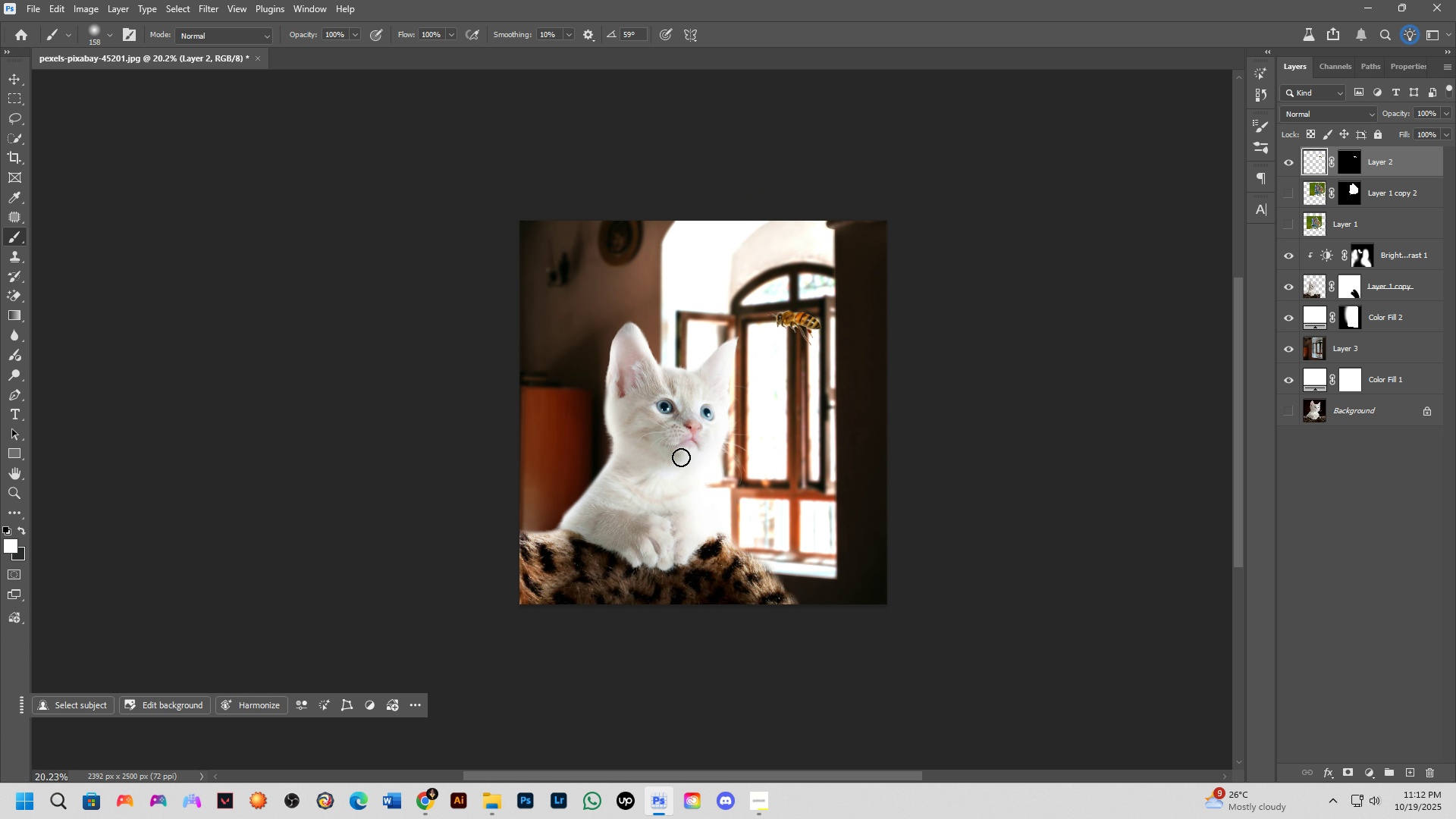 
left_click_drag(start_coordinate=[607, 479], to_coordinate=[681, 457])
 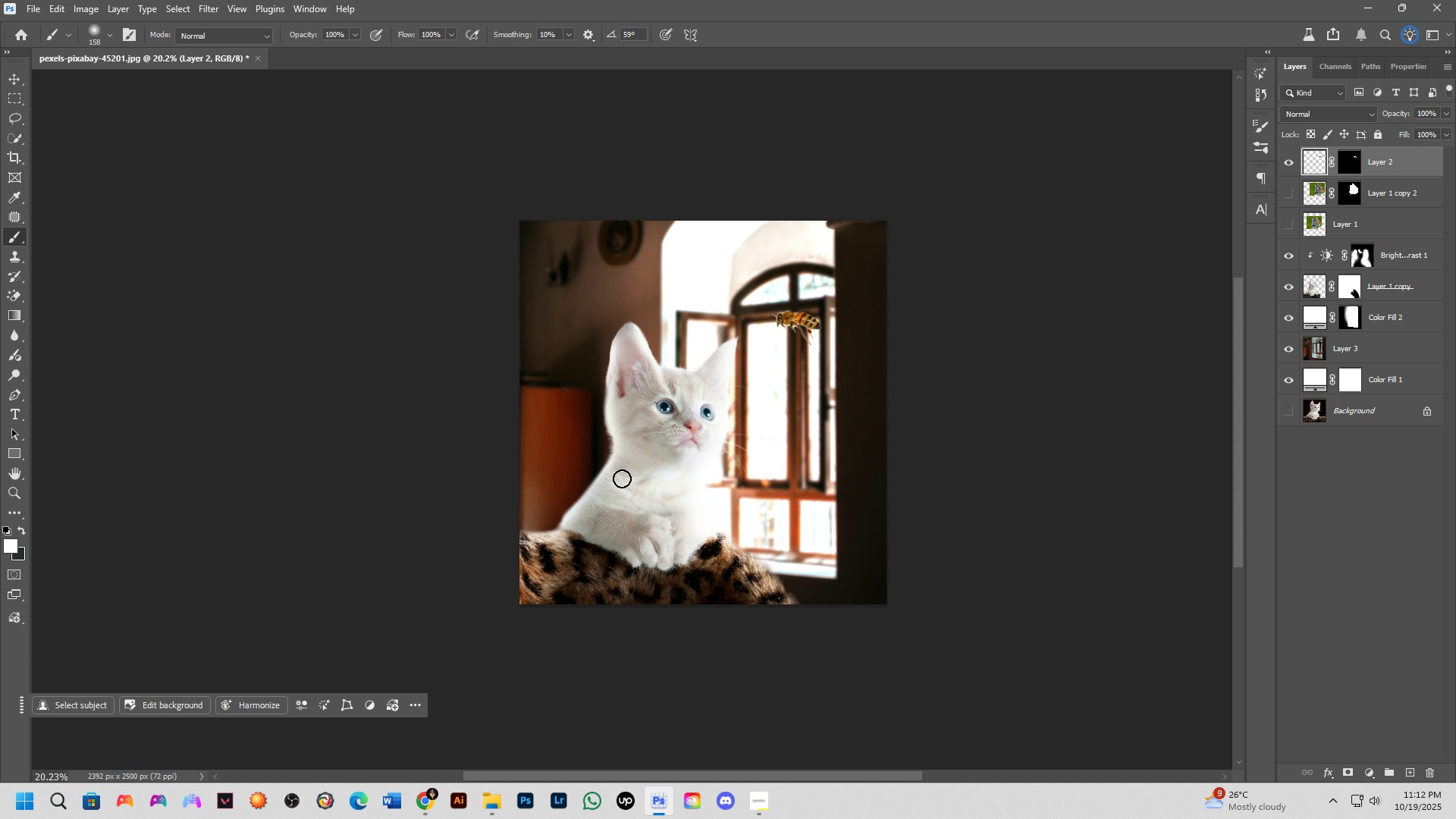 
wait(21.2)
 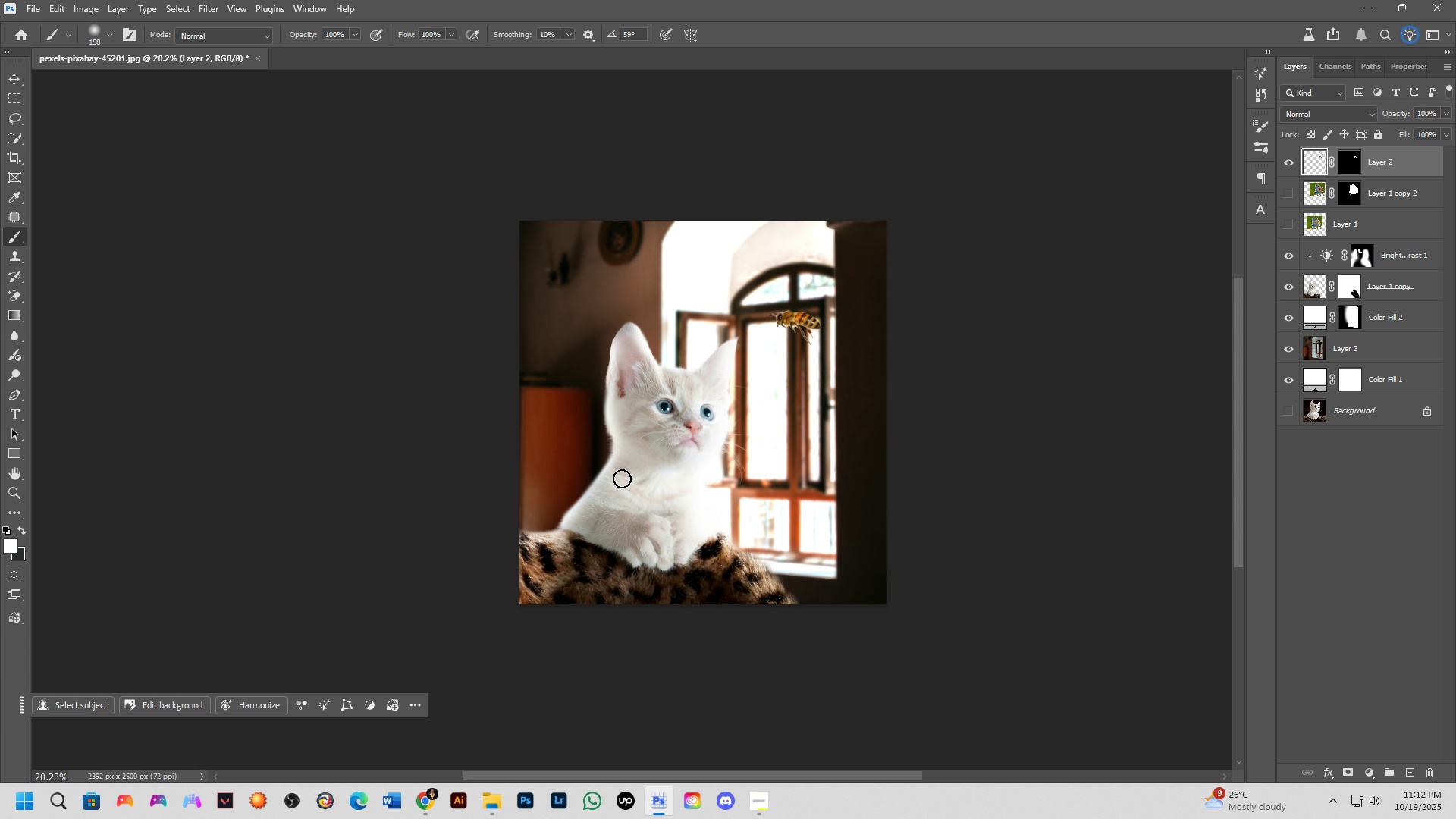 
hold_key(key=ControlLeft, duration=1.93)
 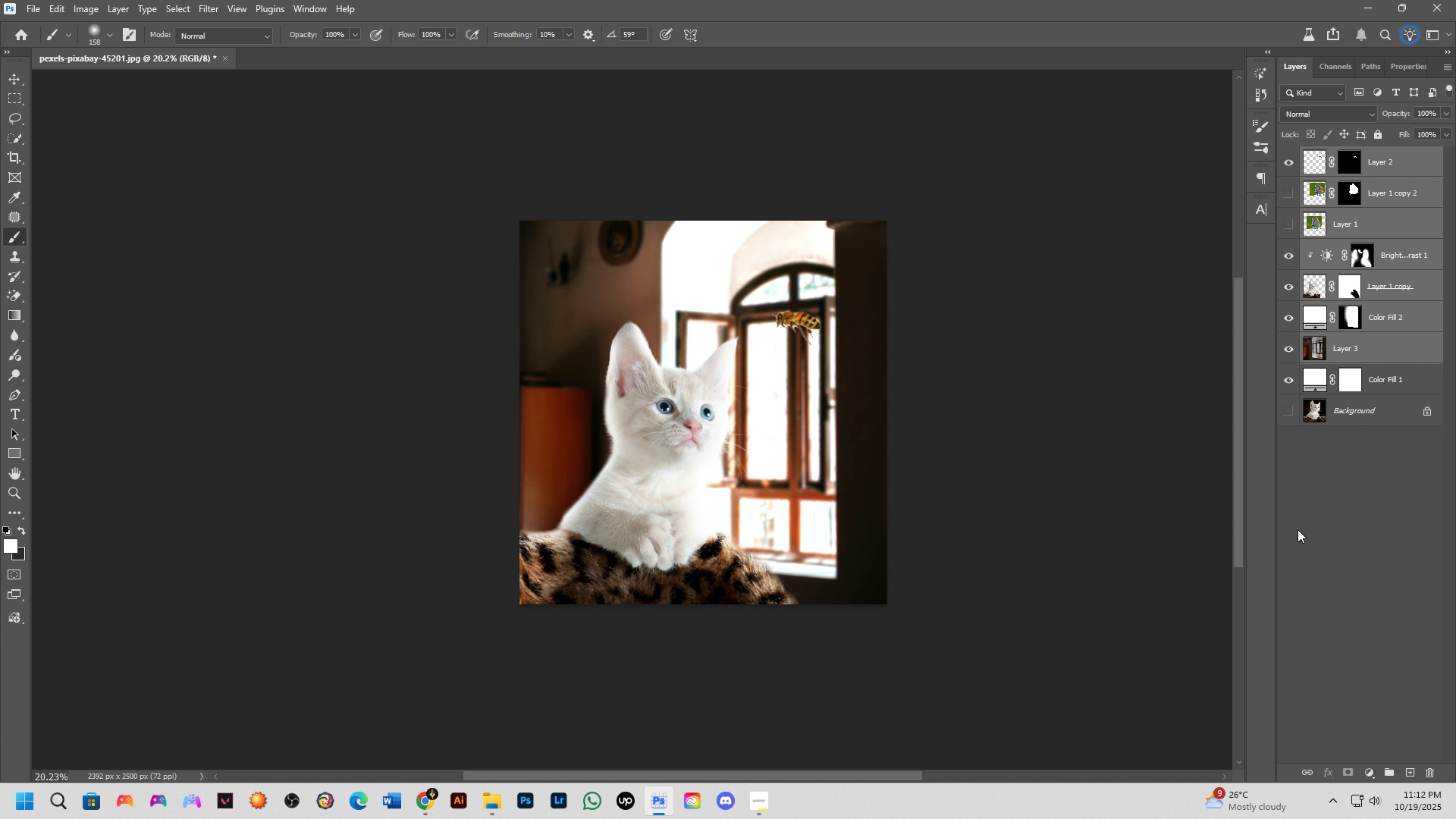 
hold_key(key=ShiftLeft, duration=1.5)
 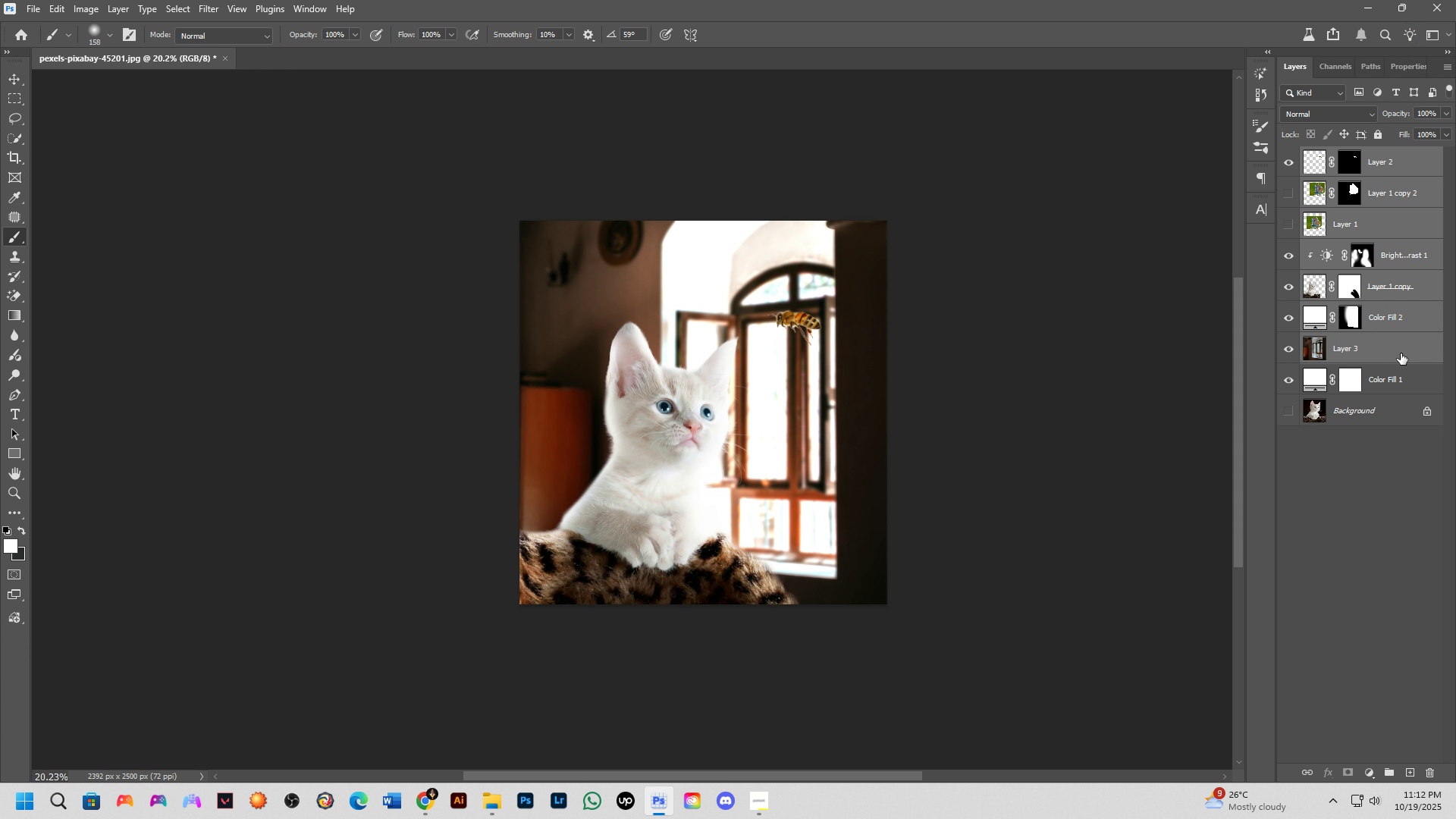 
hold_key(key=ShiftLeft, duration=0.4)
left_click_drag(start_coordinate=[1394, 353], to_coordinate=[1401, 353])
 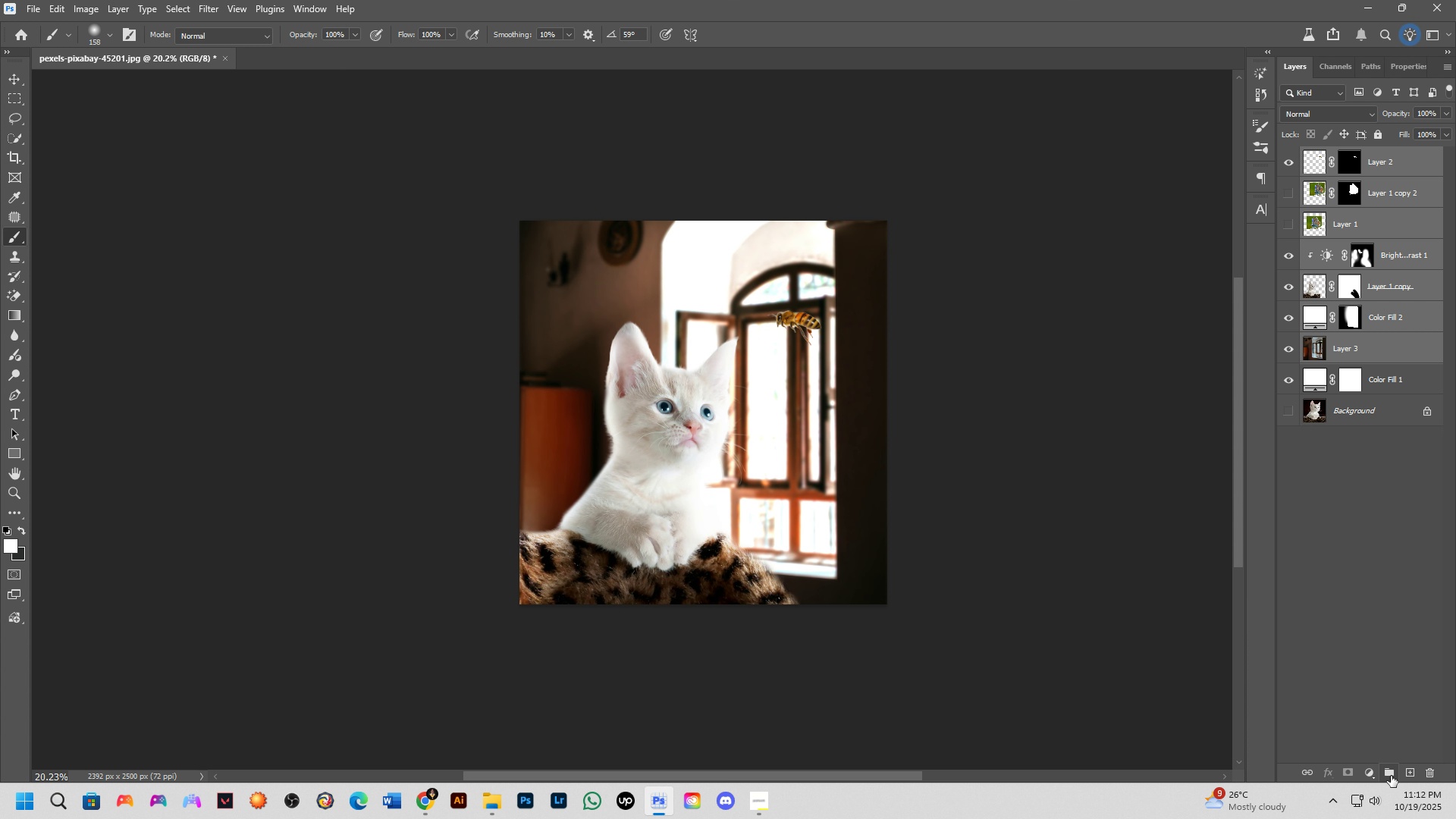 
wait(6.3)
 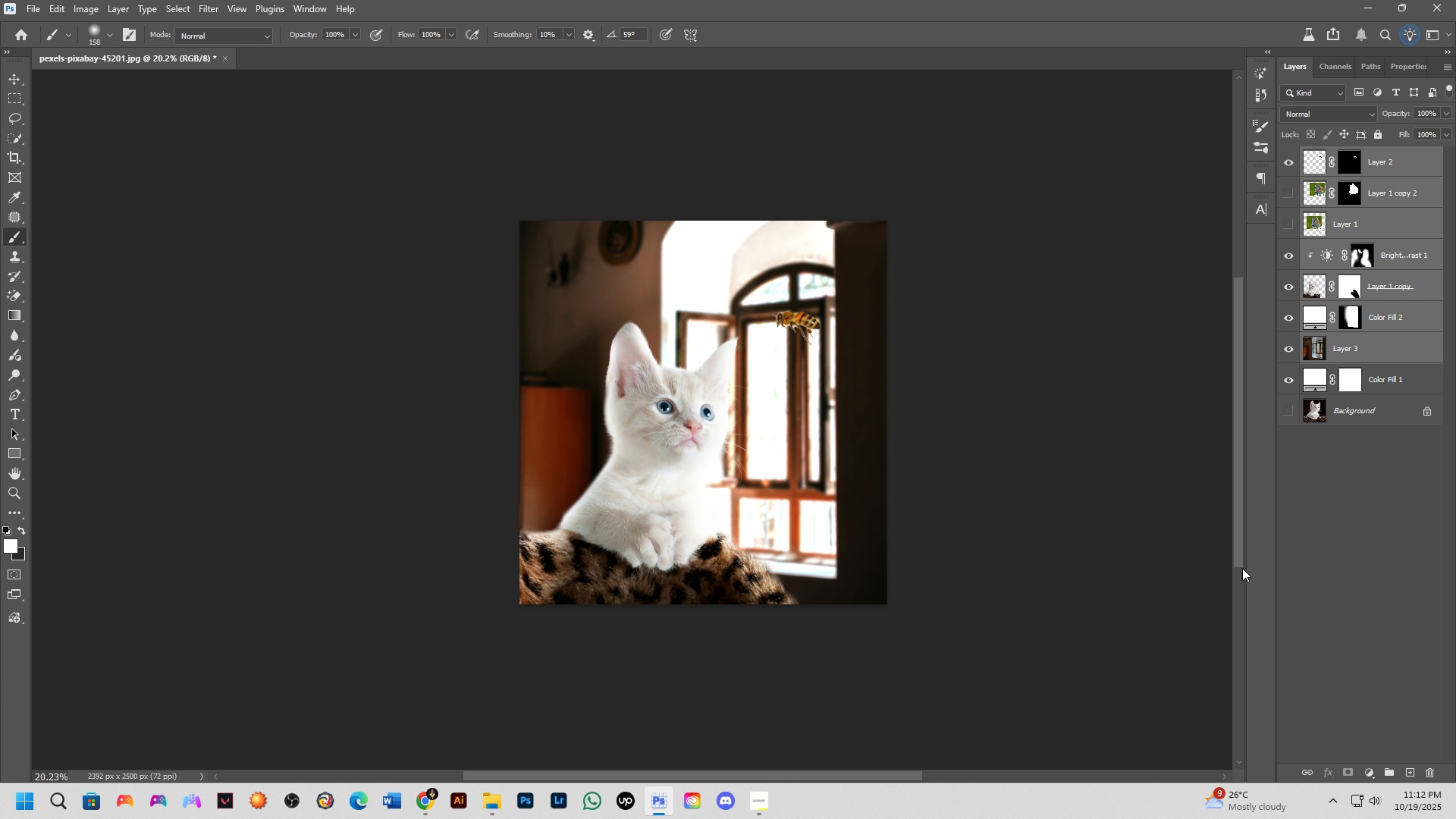 
hold_key(key=Space, duration=0.62)
 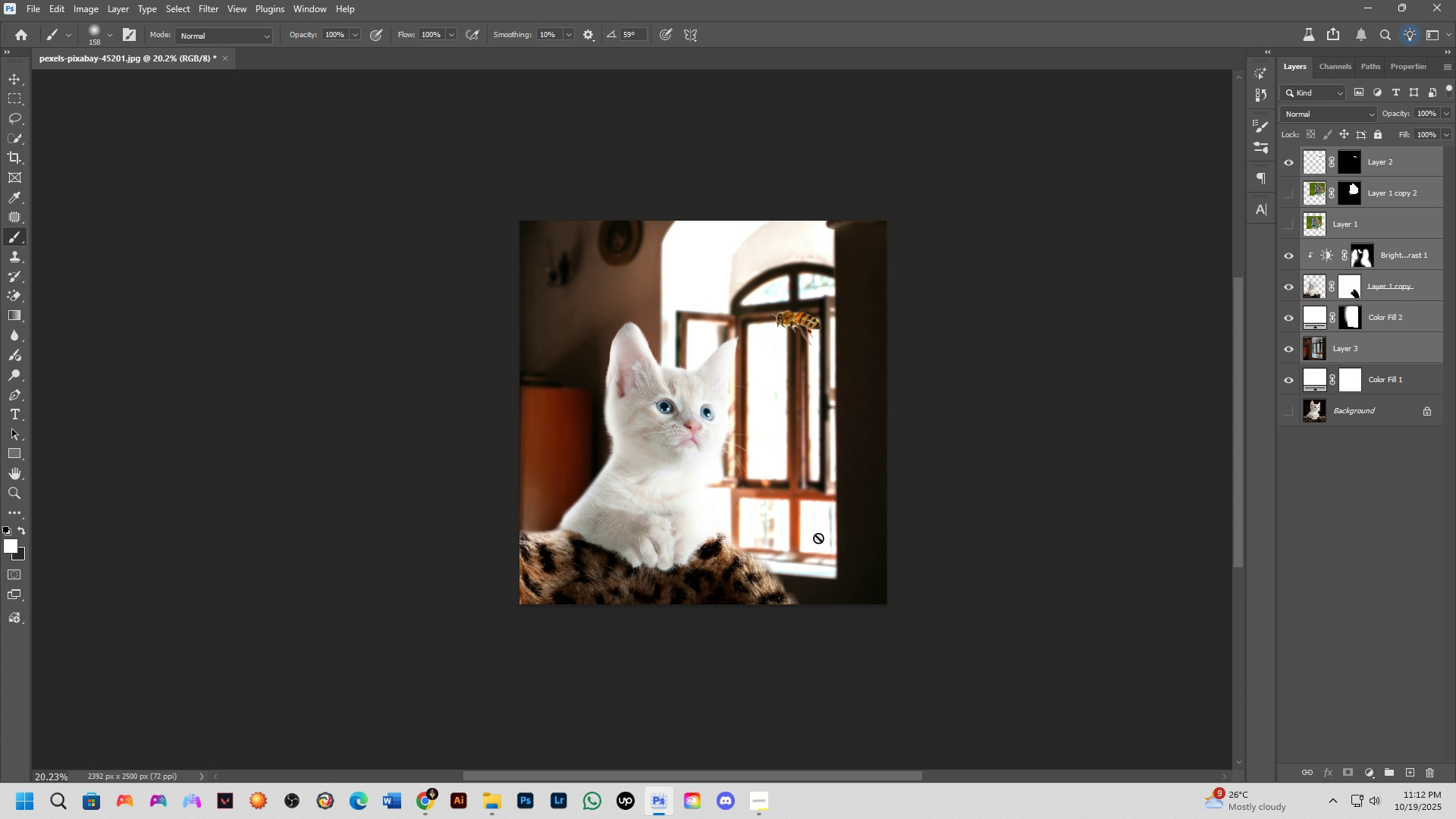 
left_click([818, 538])
 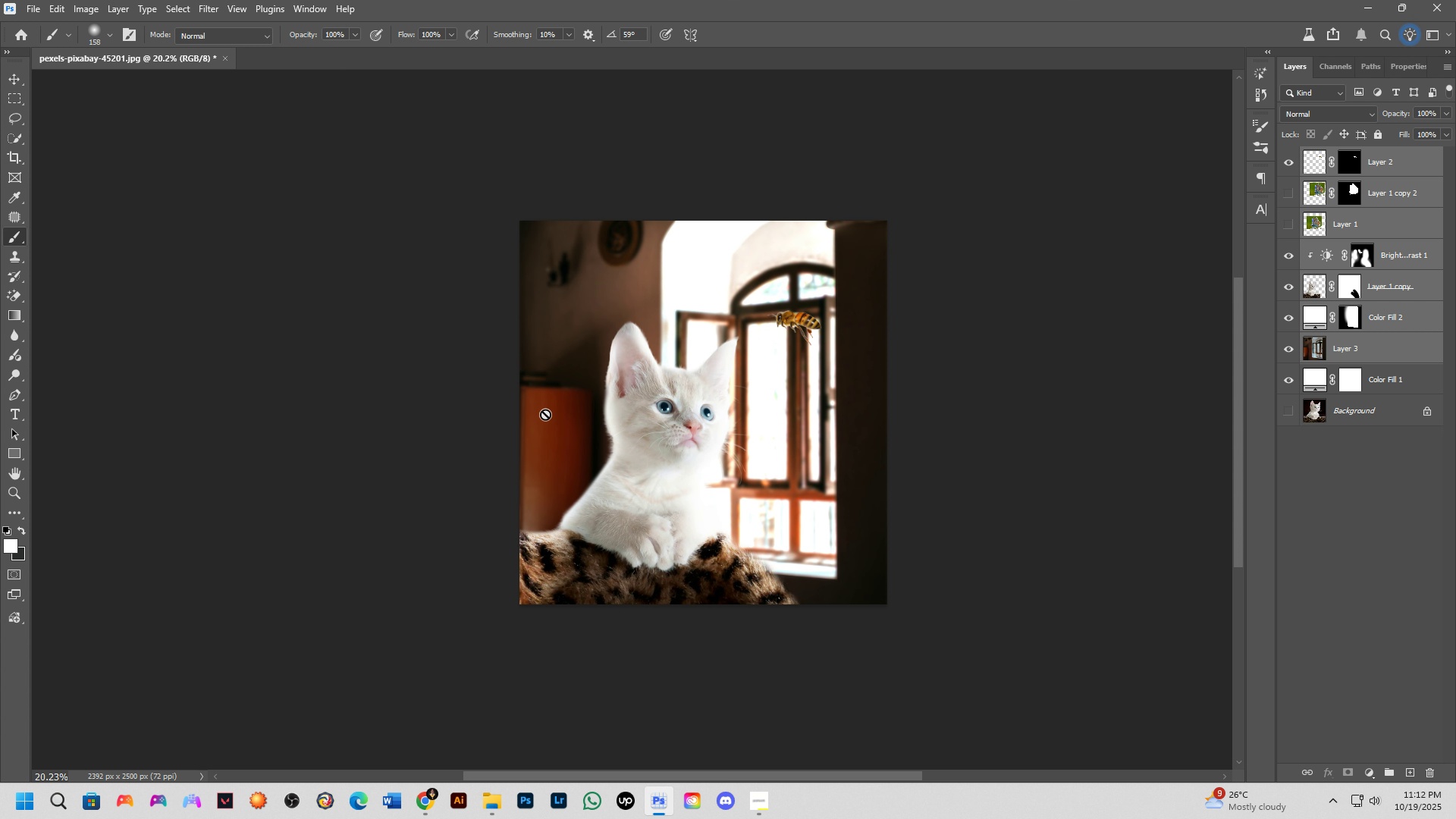 
wait(19.58)
 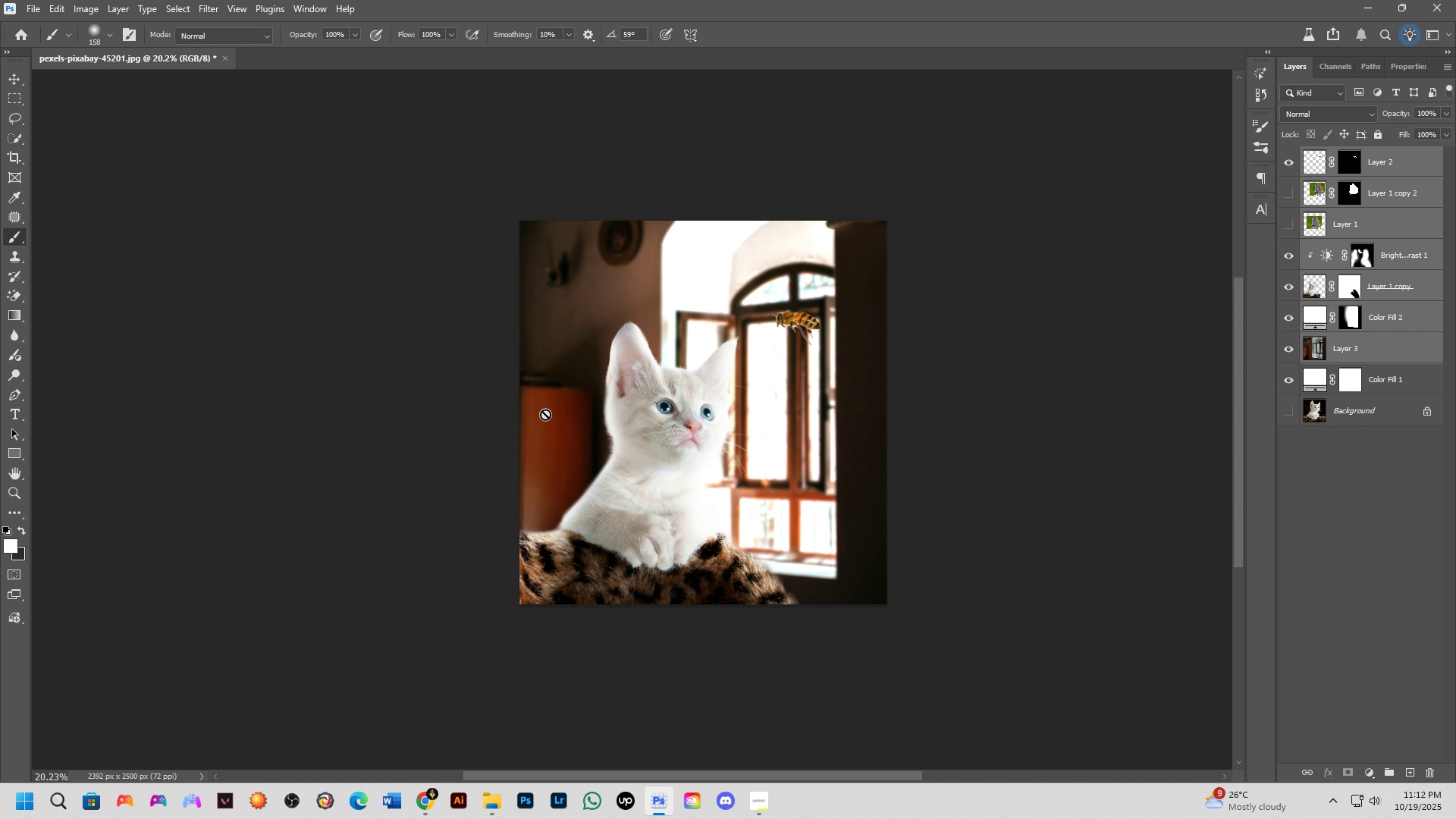 
scroll: coordinate [591, 504], scroll_direction: up, amount: 7.0
 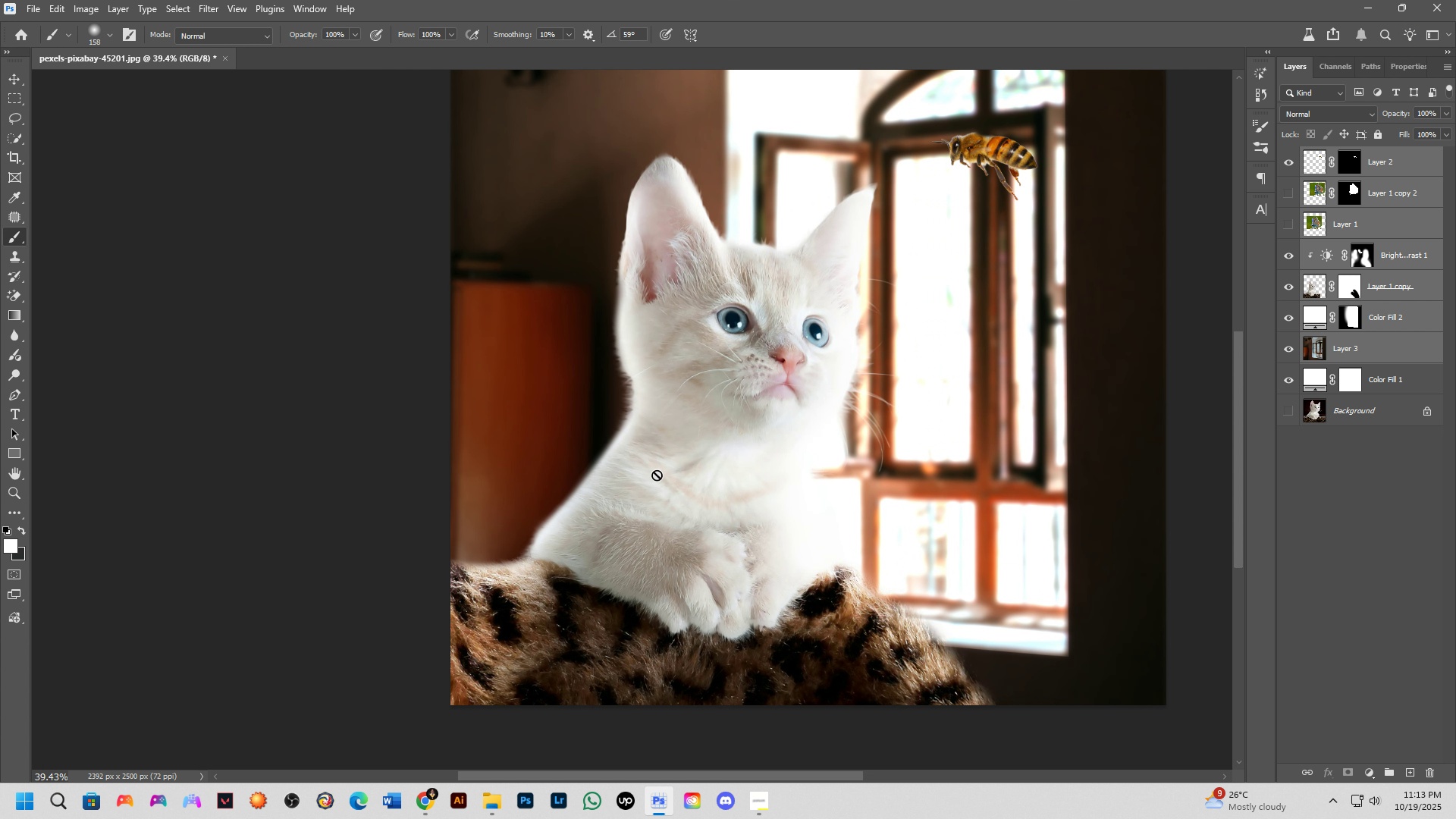 
key(Alt+Tab)